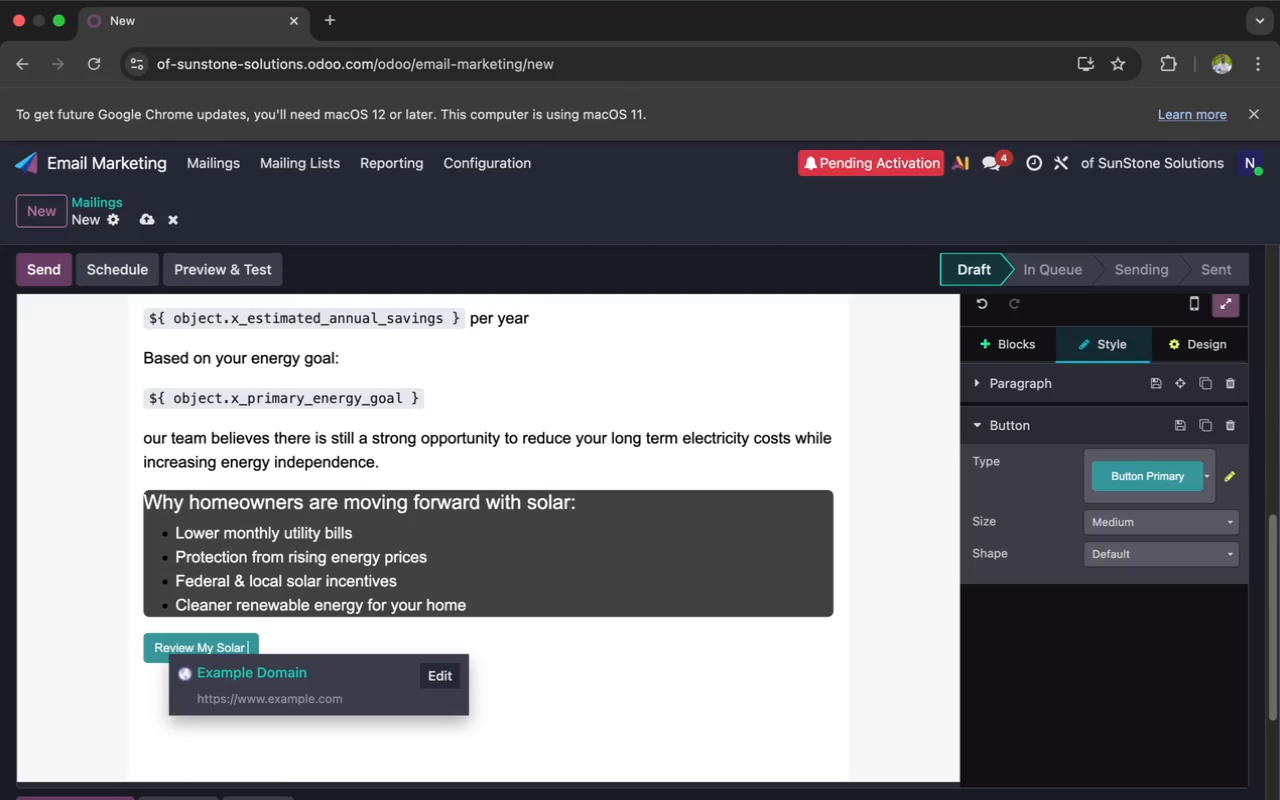 
type(Savings)
 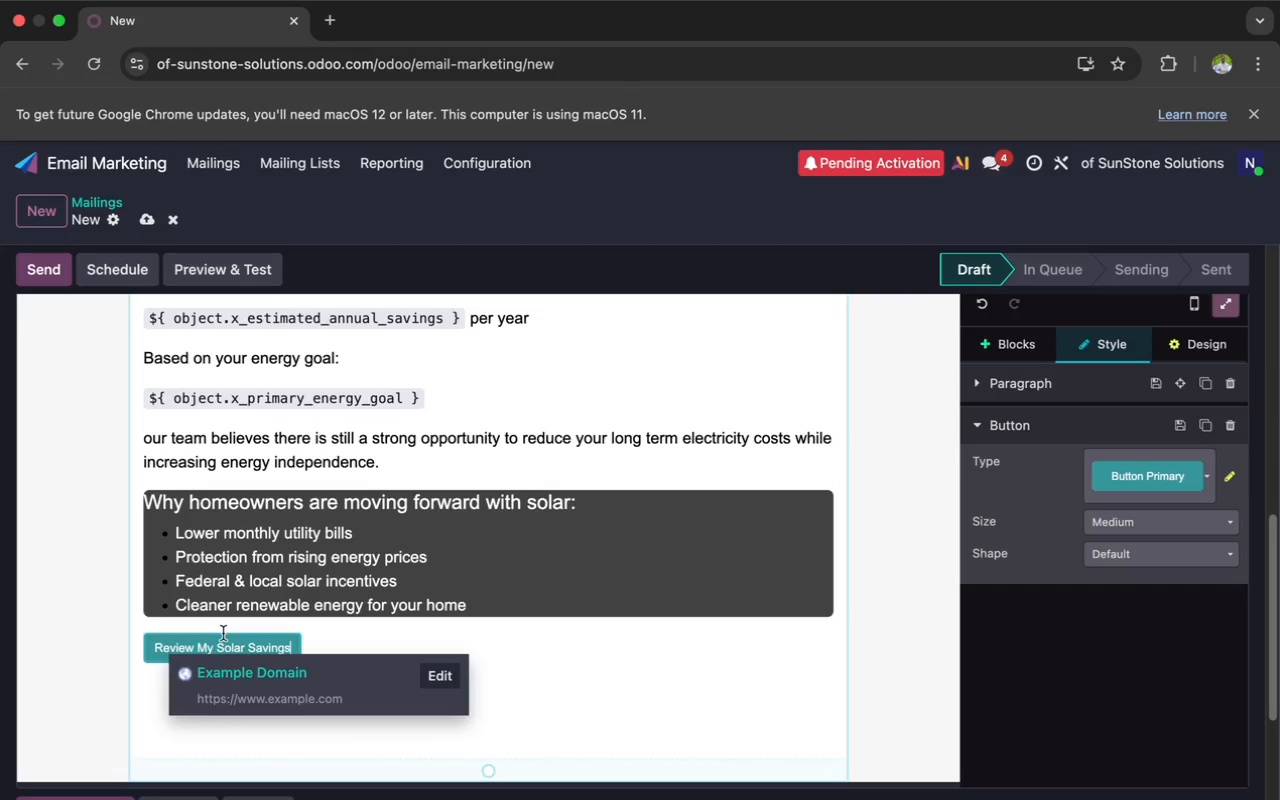 
left_click_drag(start_coordinate=[294, 642], to_coordinate=[157, 655])
 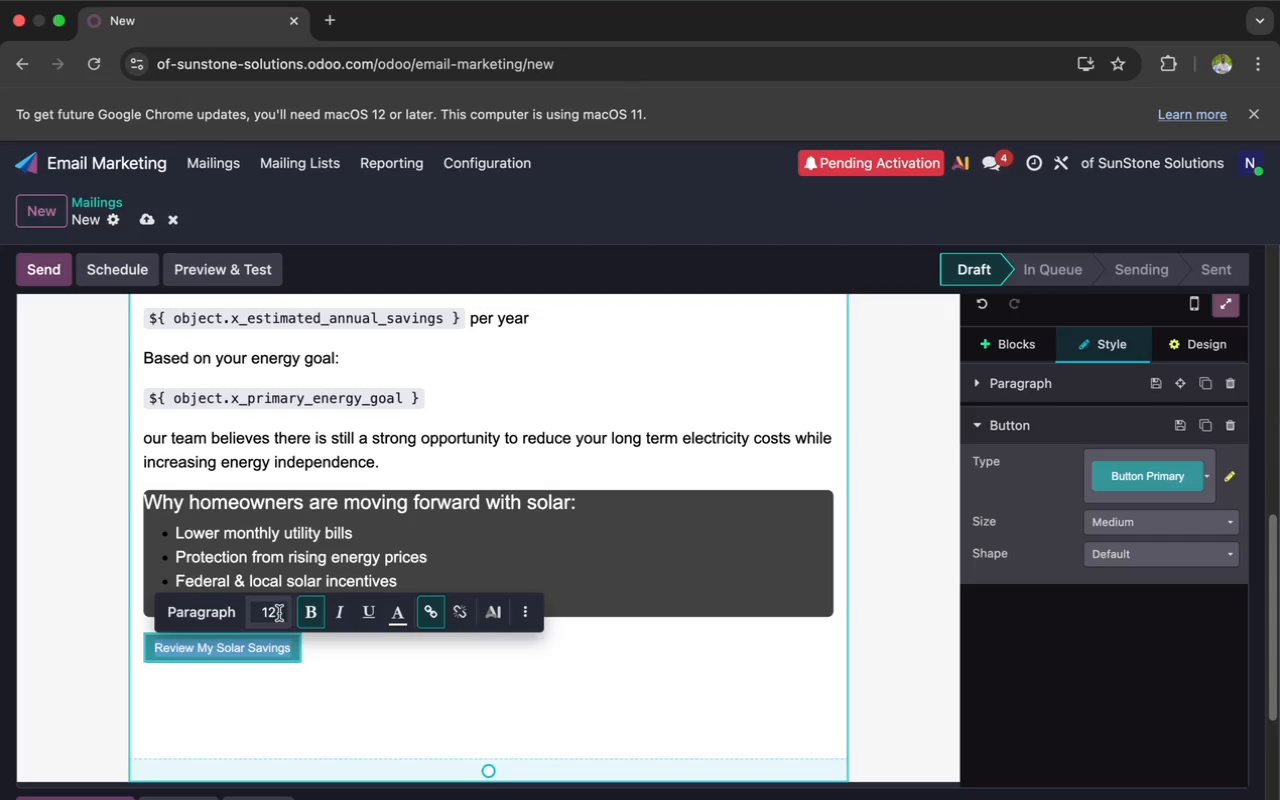 
left_click([265, 617])
 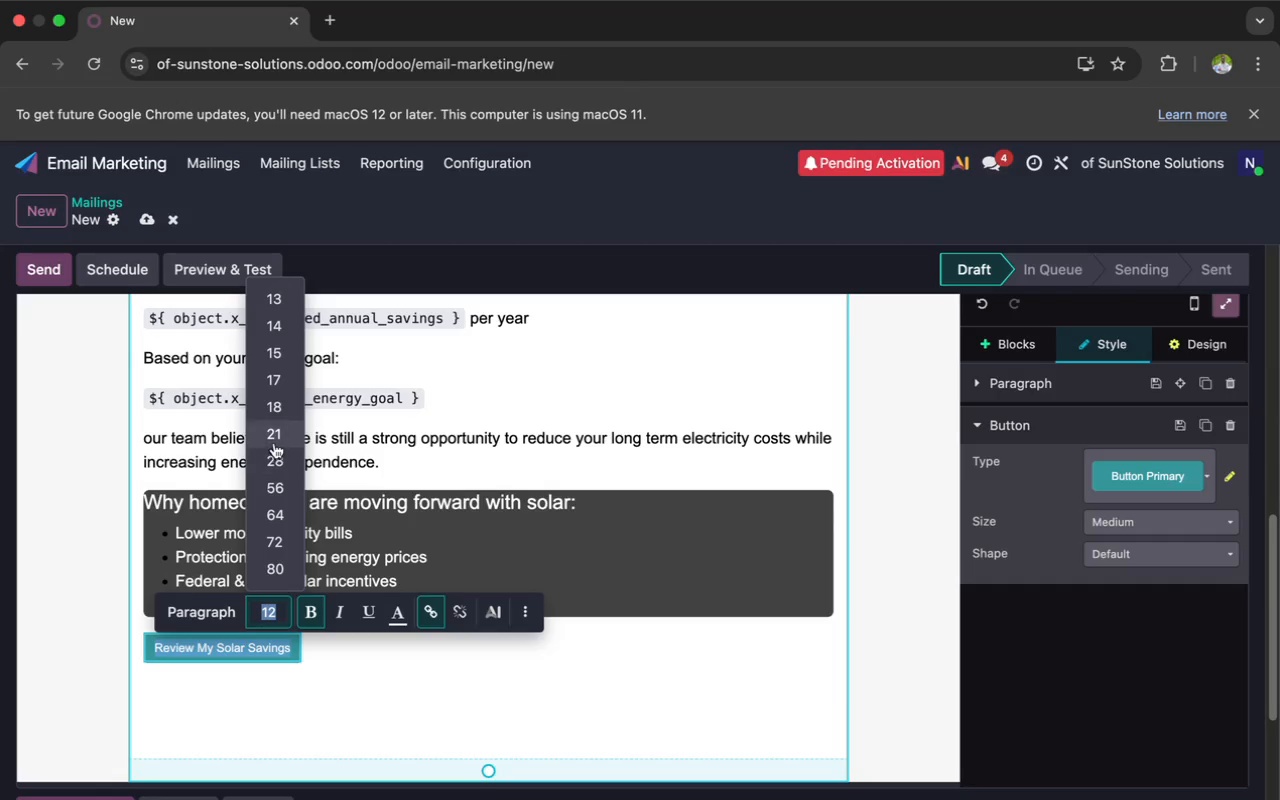 
left_click([286, 410])
 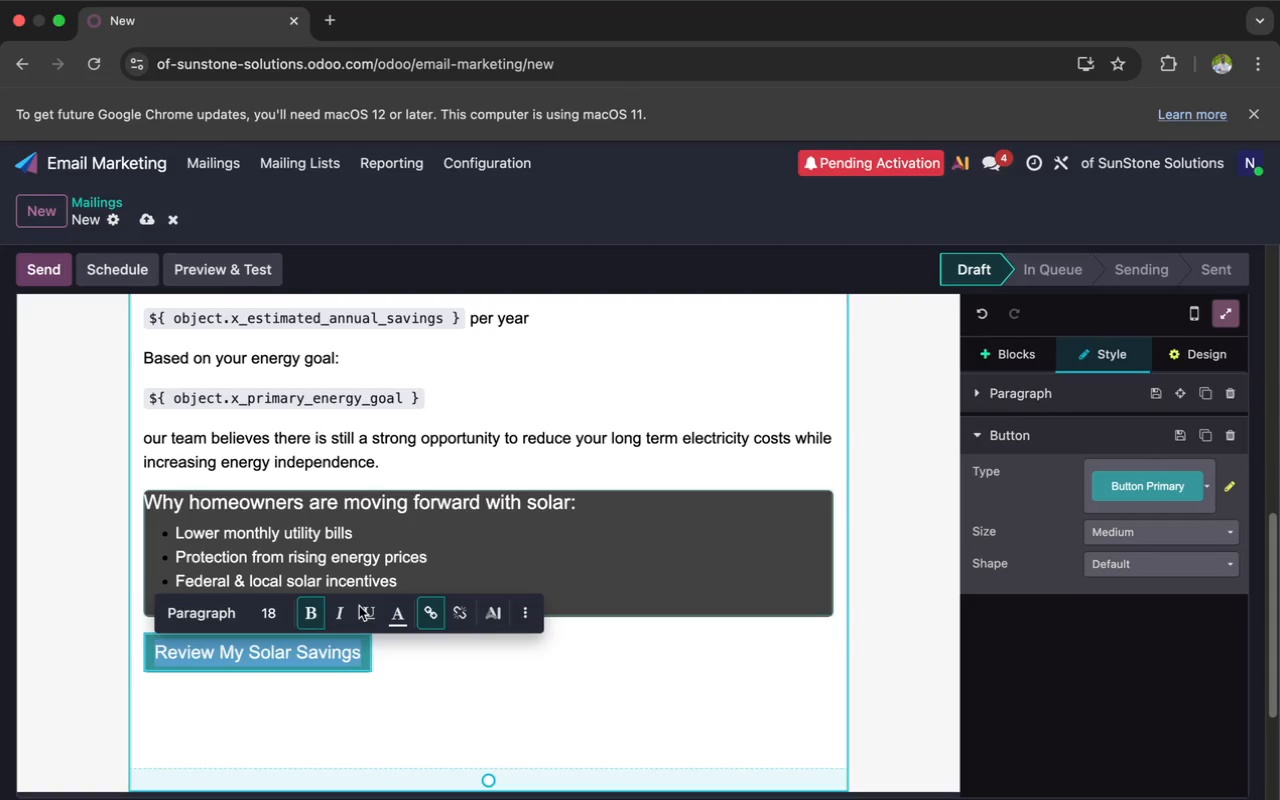 
left_click([389, 672])
 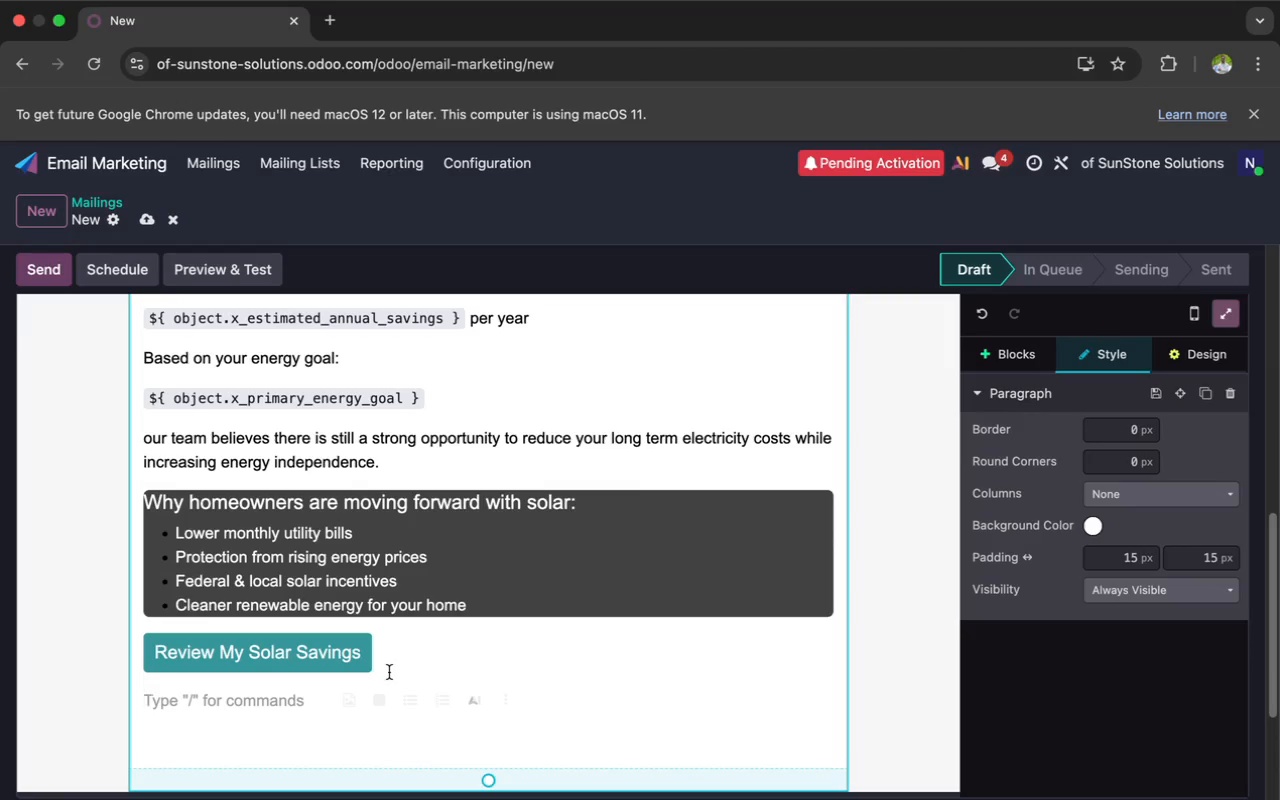 
wait(6.47)
 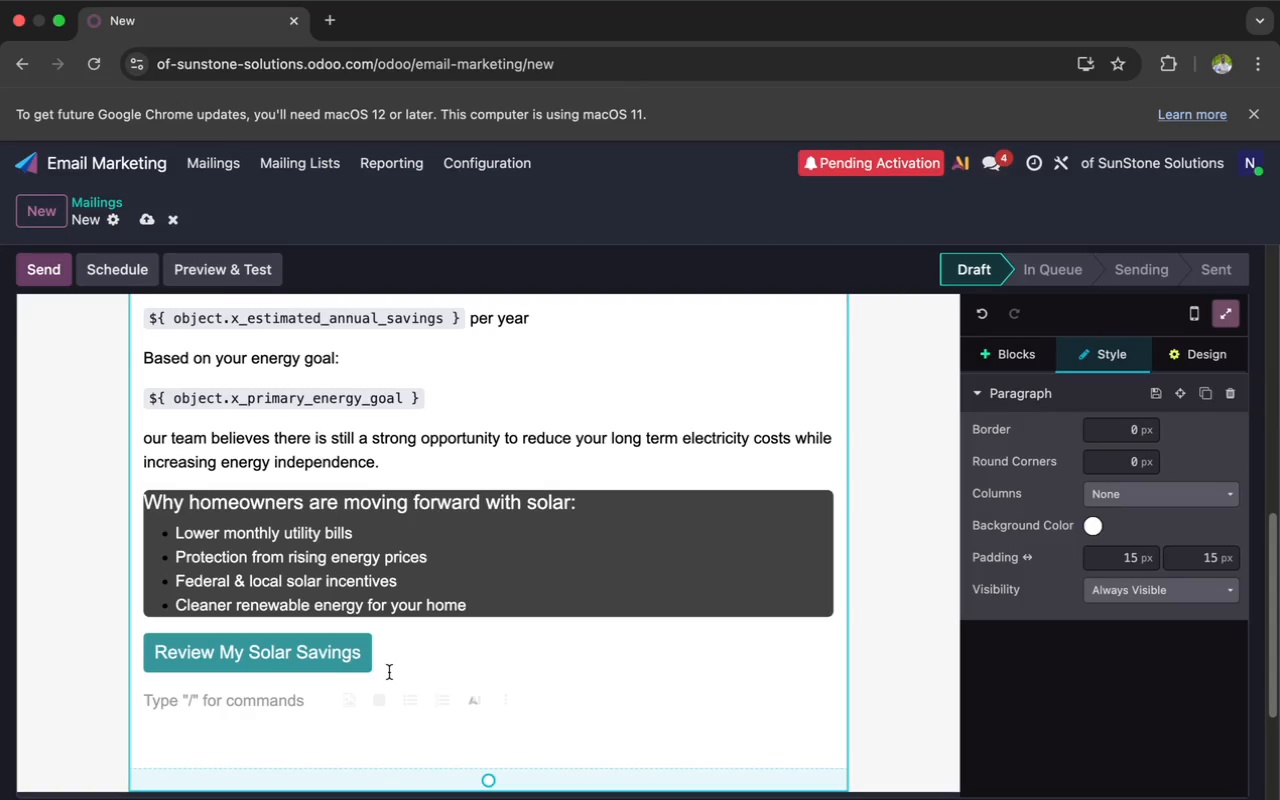 
type(Our team can)
 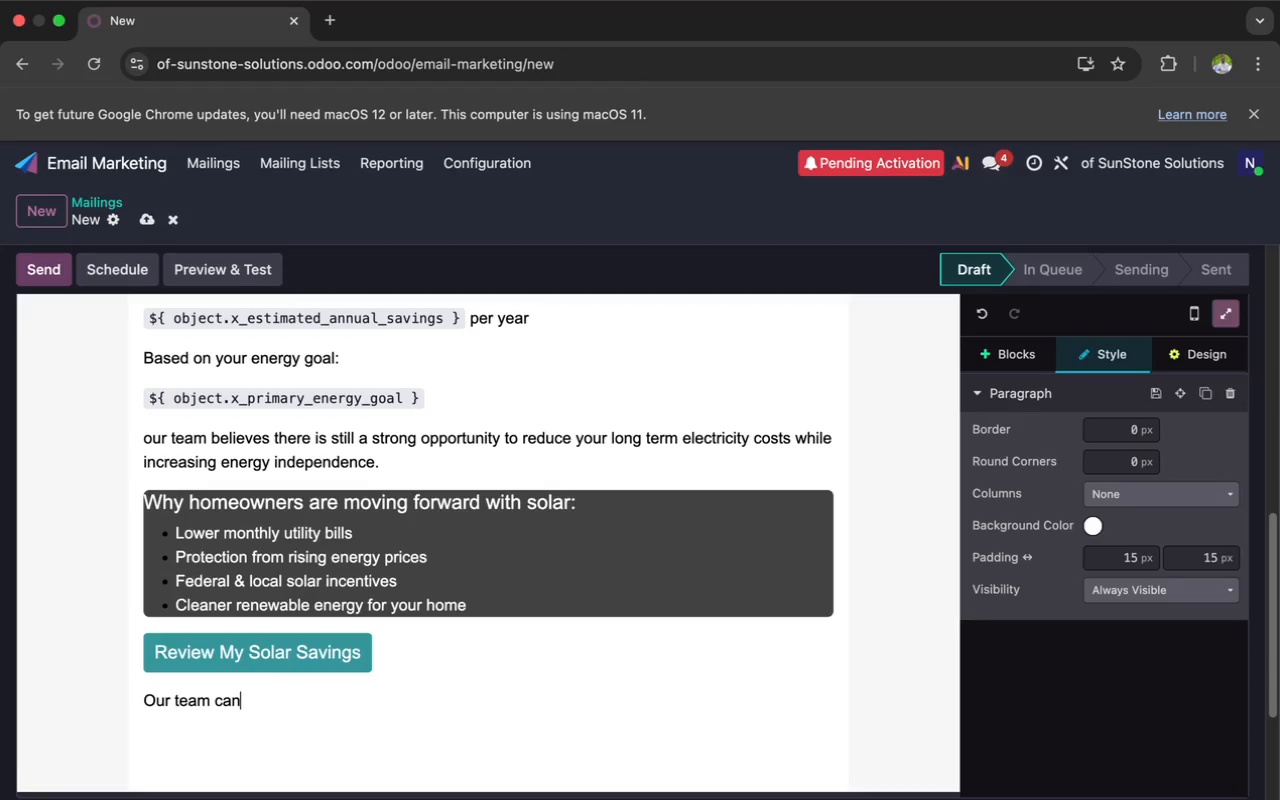 
type( also update youu)
key(Backspace)
 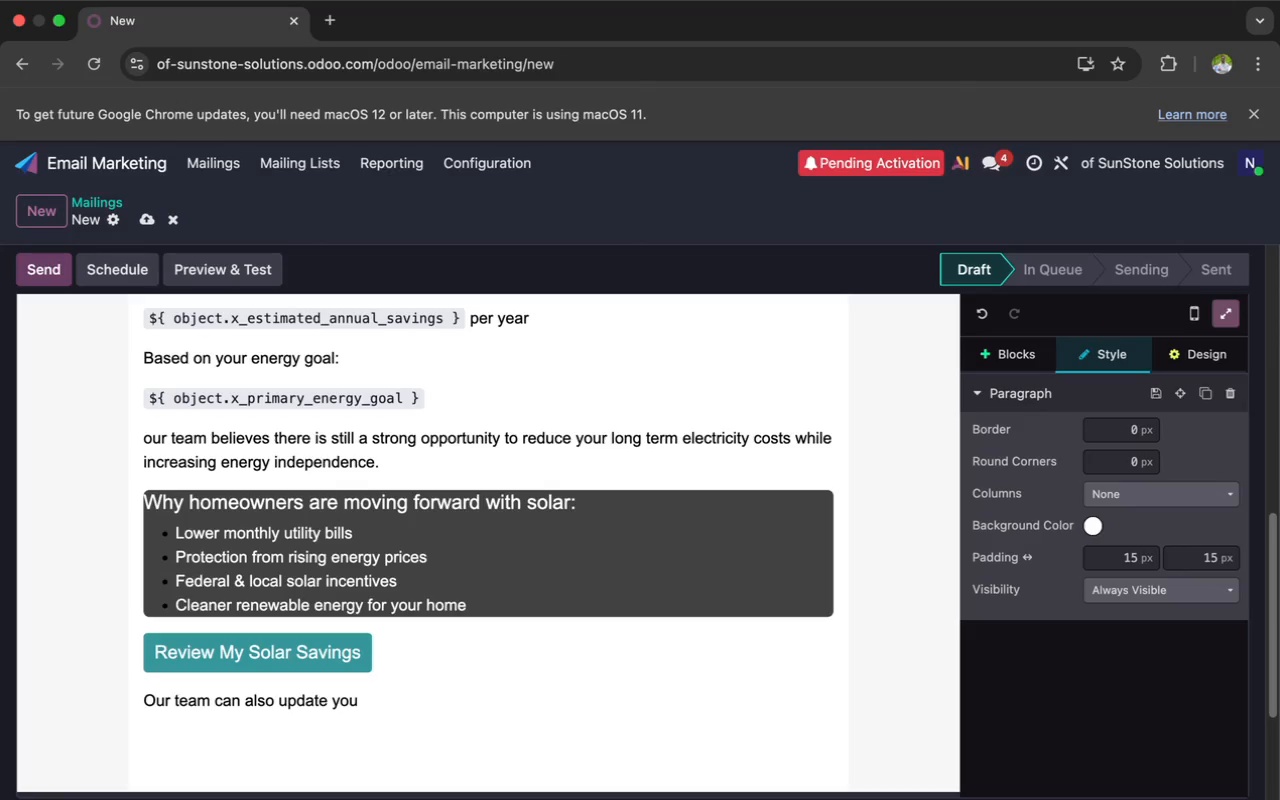 
type(r previous)
 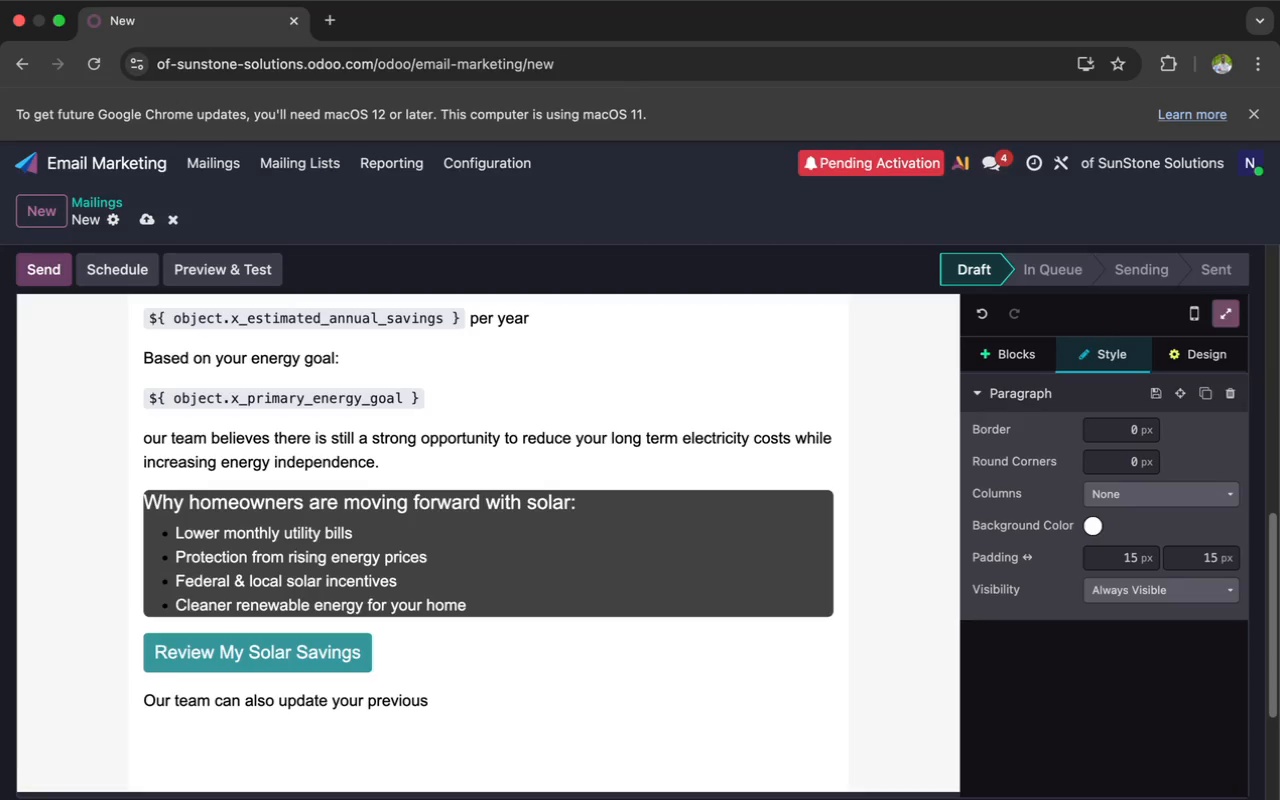 
type( au)
 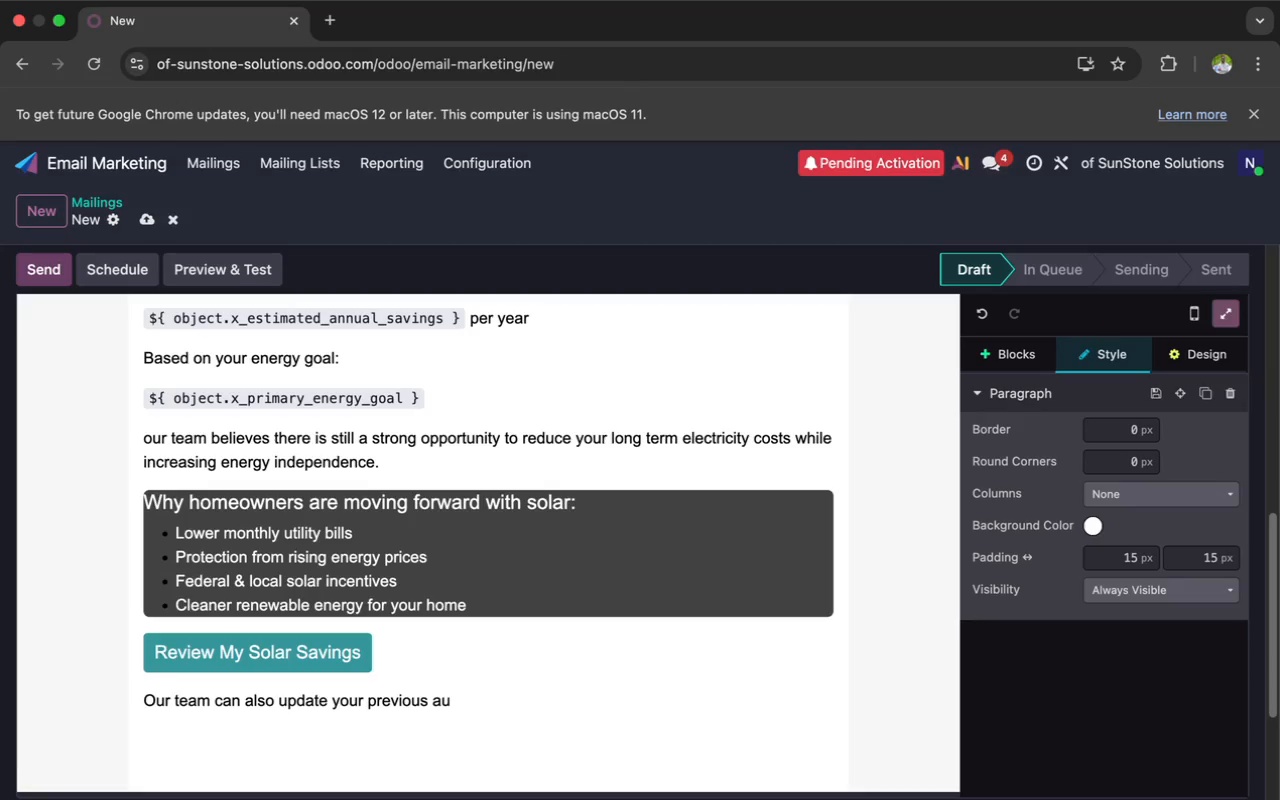 
type(dit with)
 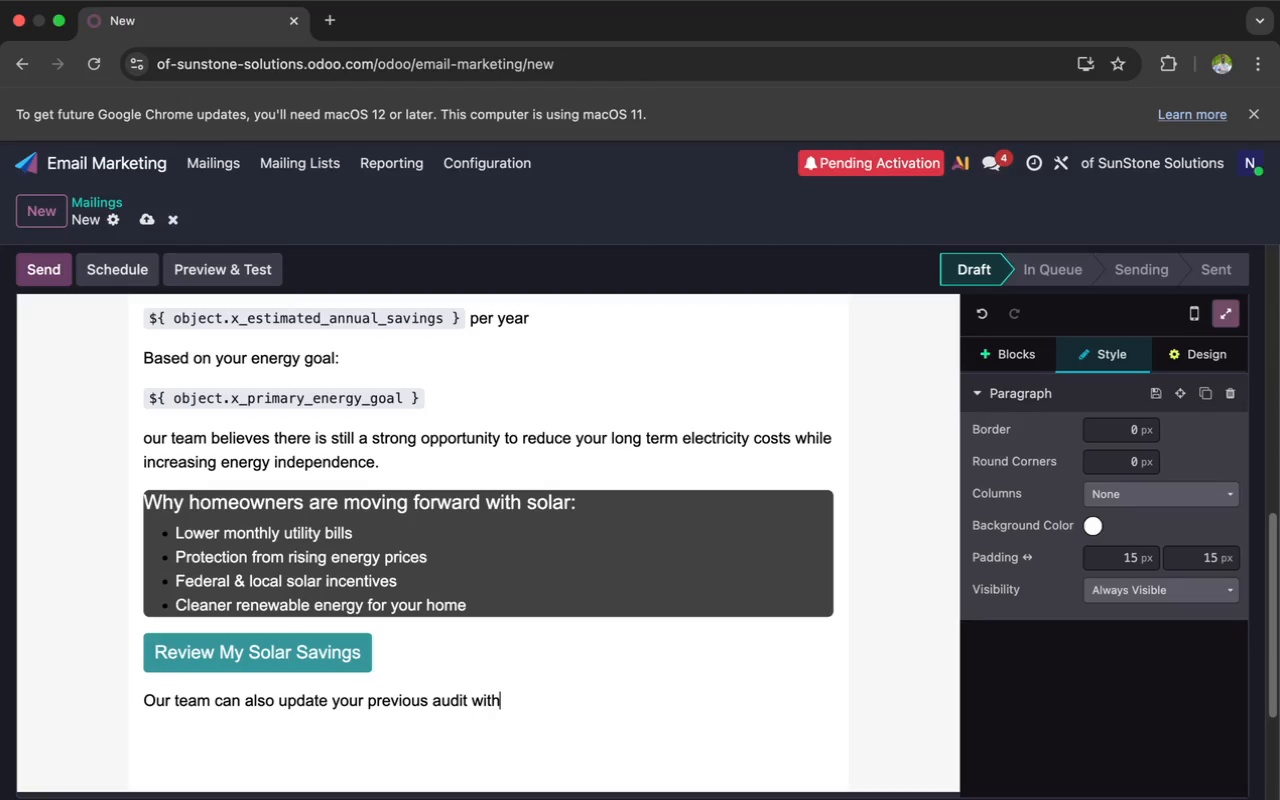 
wait(7.54)
 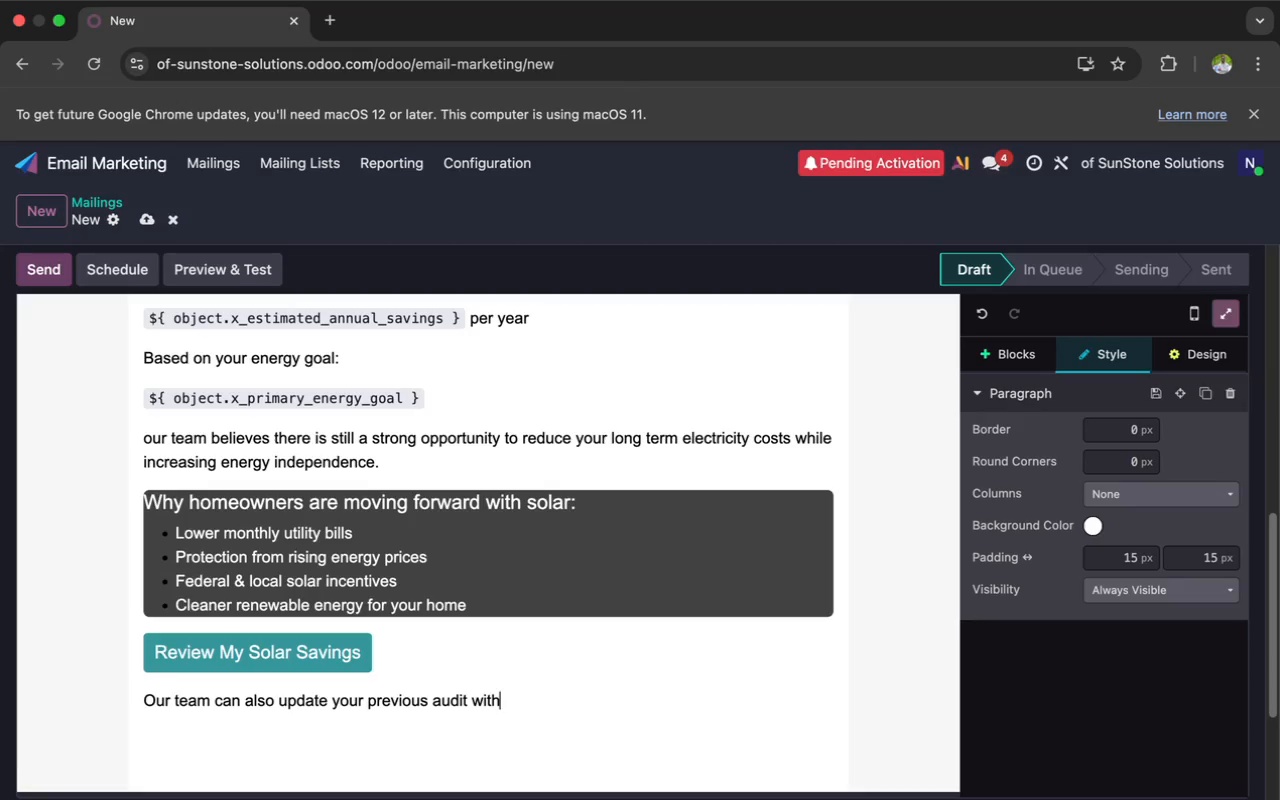 
type( the latest inc)
 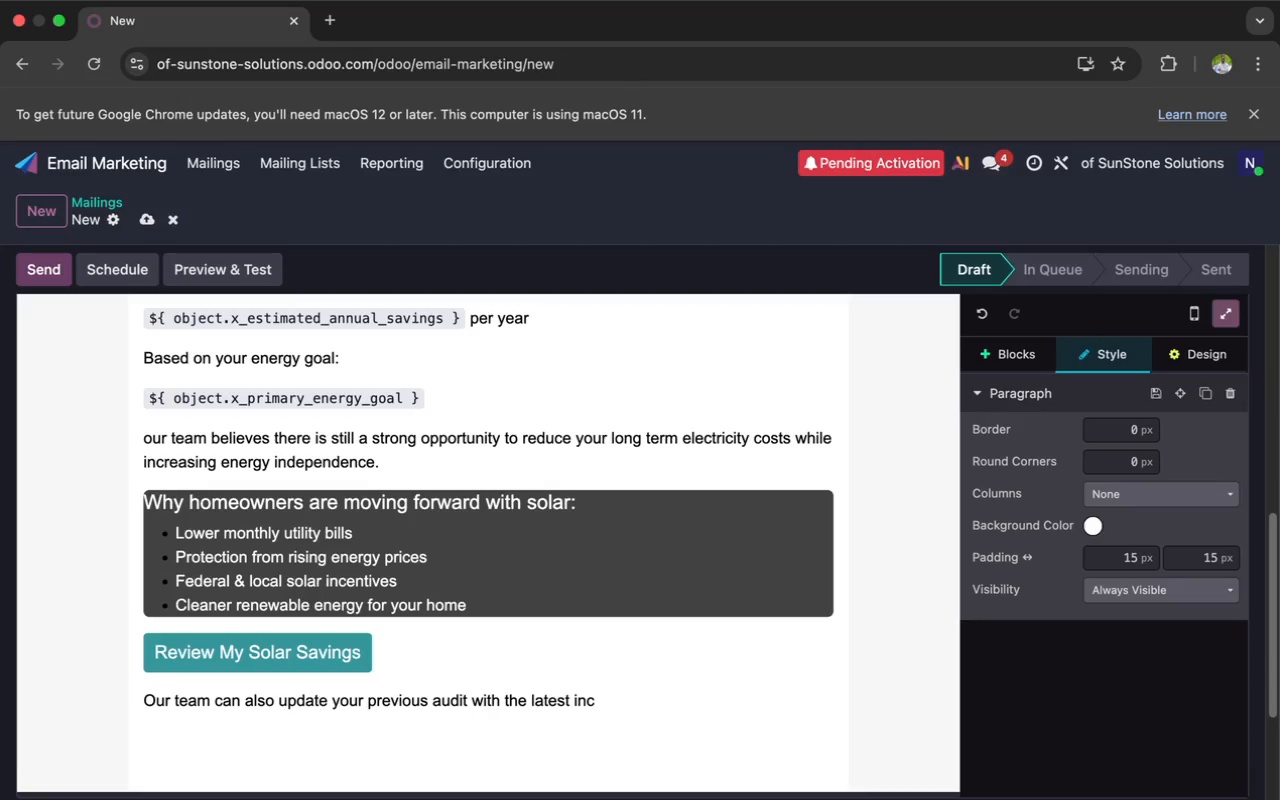 
key(E)
 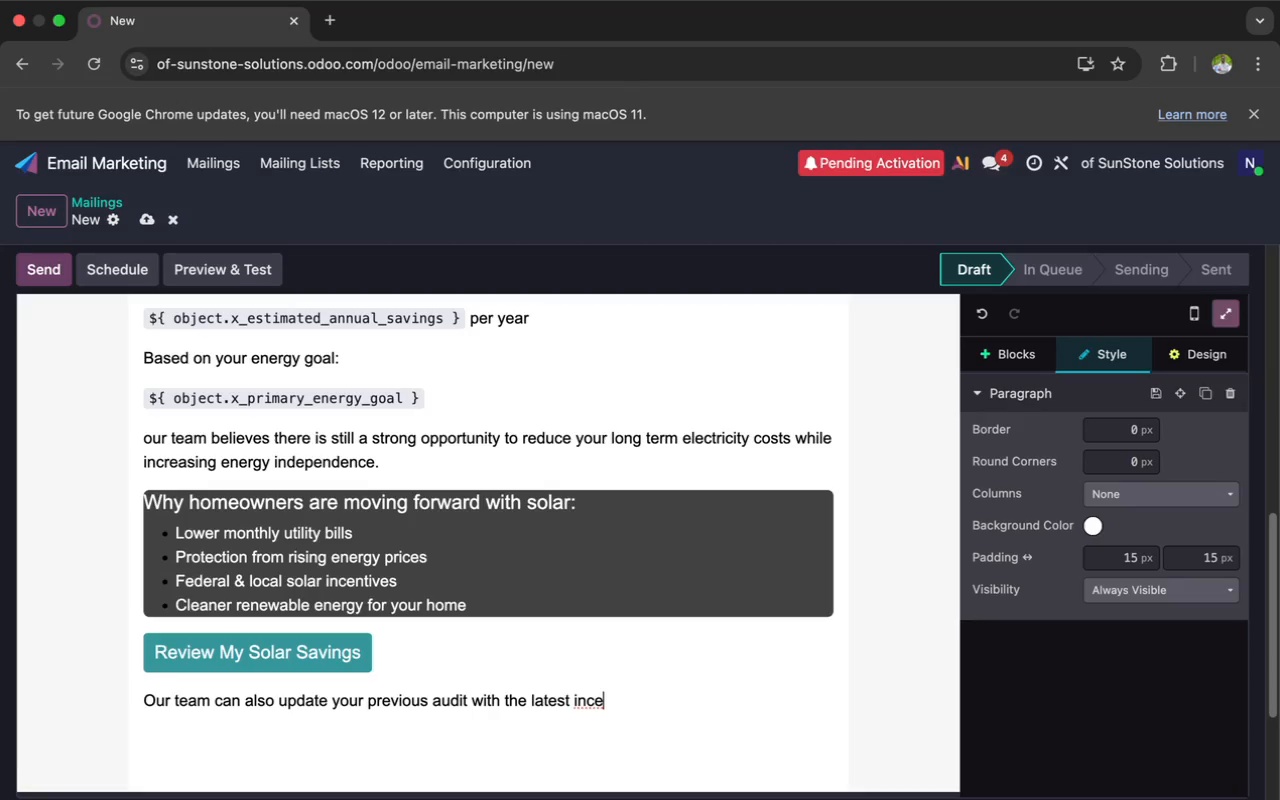 
type(ntive info)
 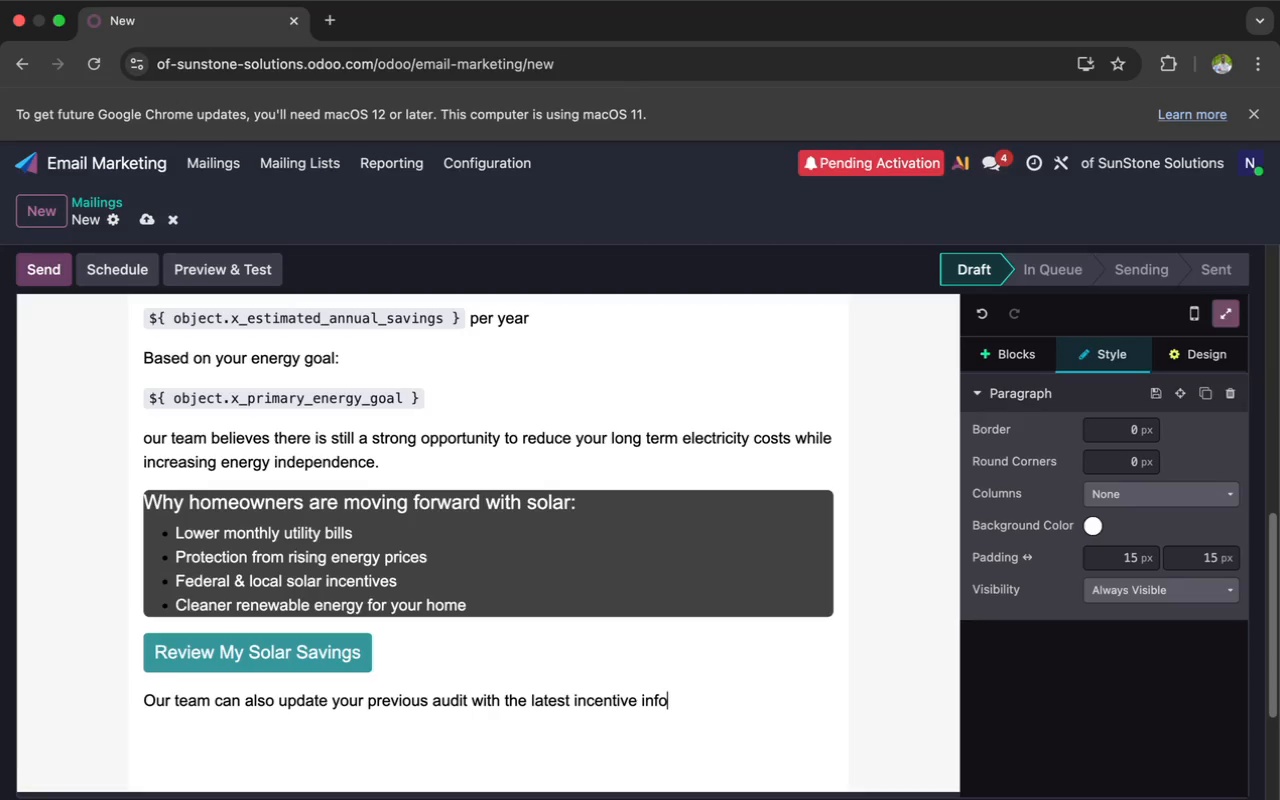 
type(rmation and system options available in your area.)
 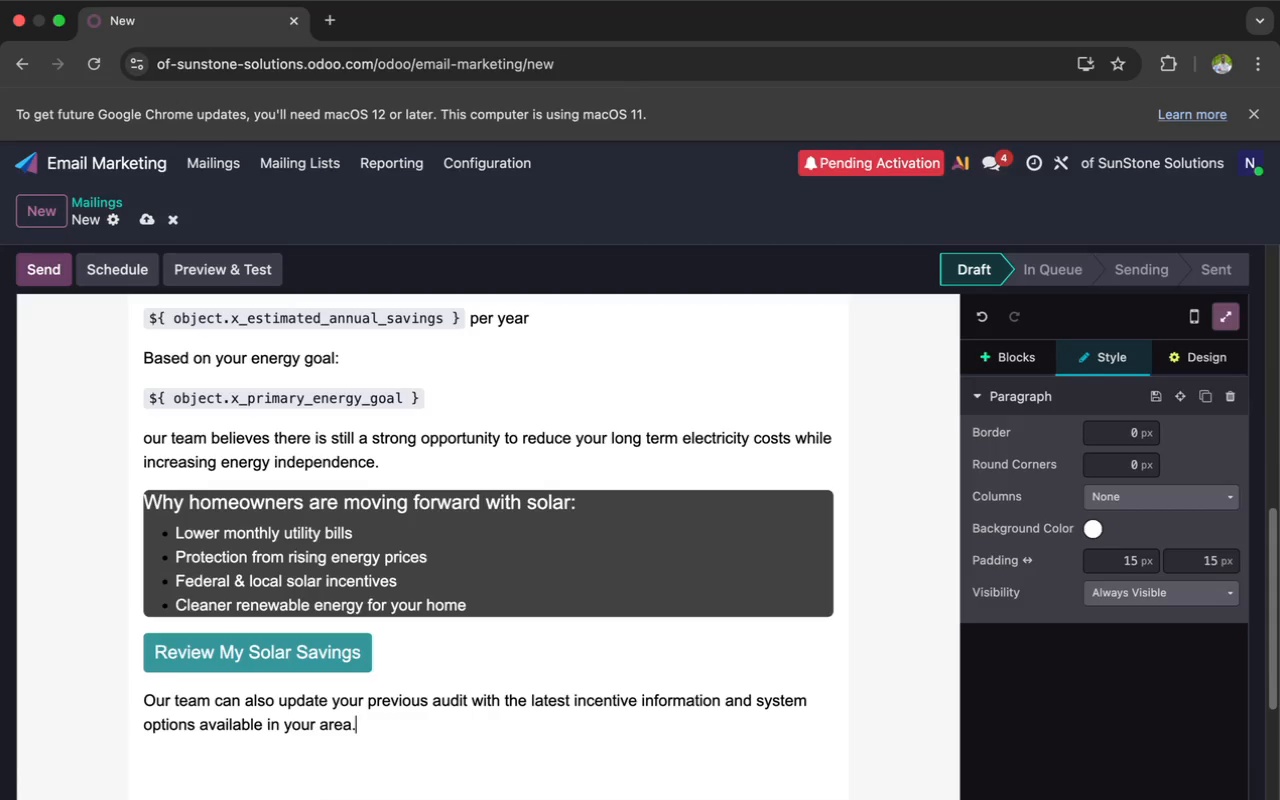 
wait(6.79)
 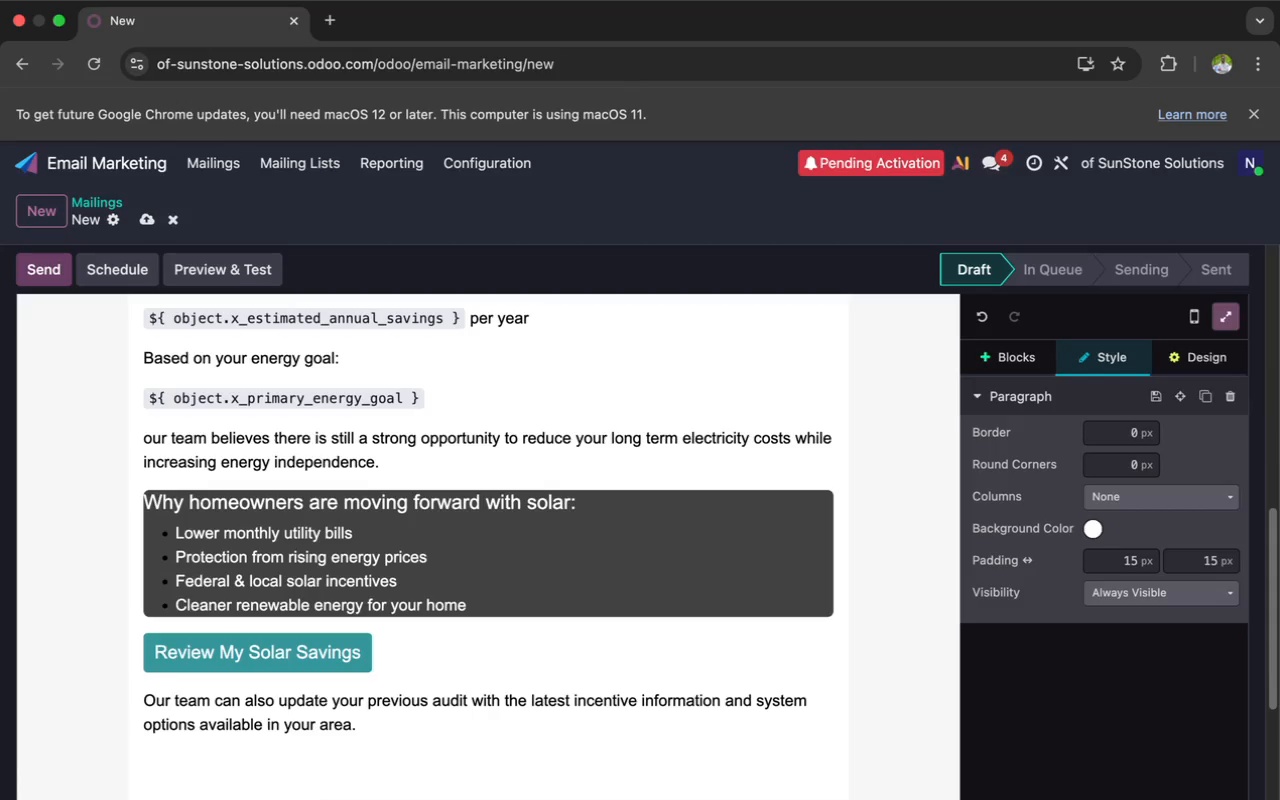 
key(Enter)
 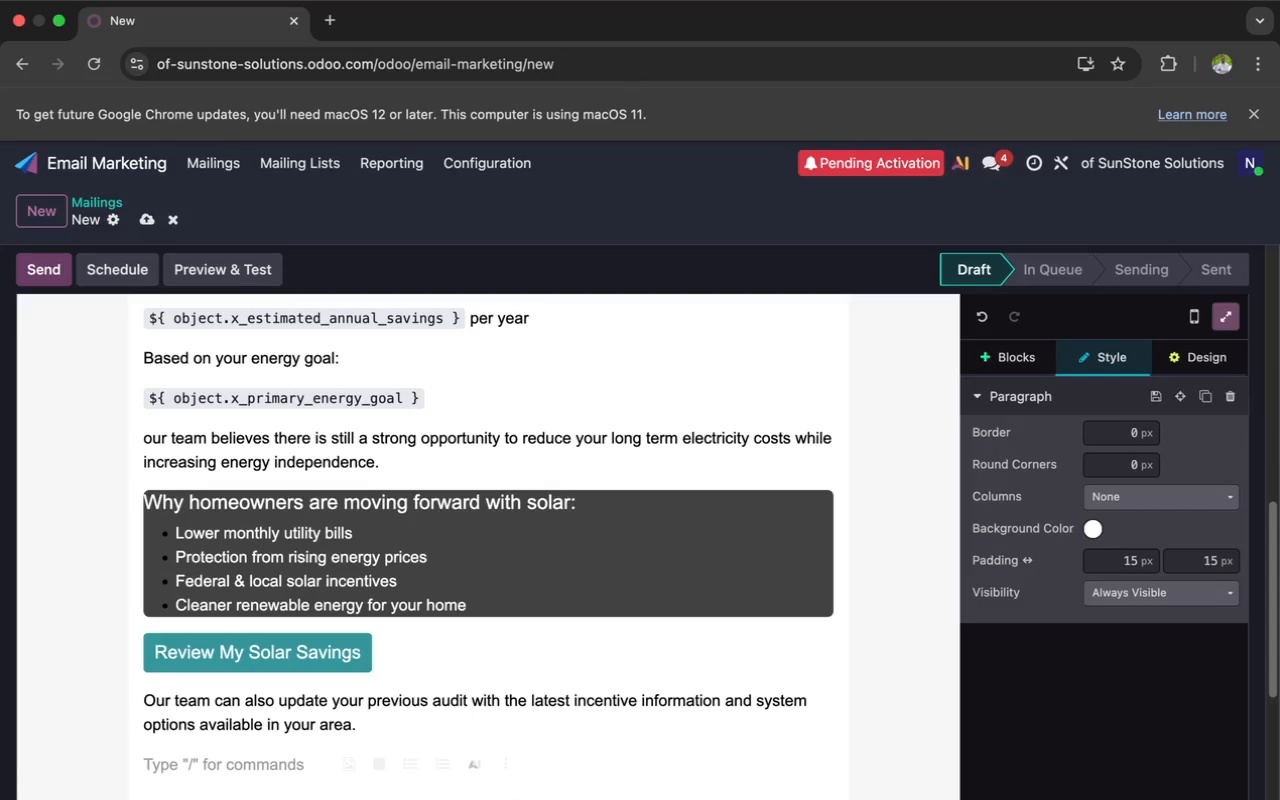 
type(Thank you fir)
key(Backspace)
key(Backspace)
type(or considering Sunsto)
 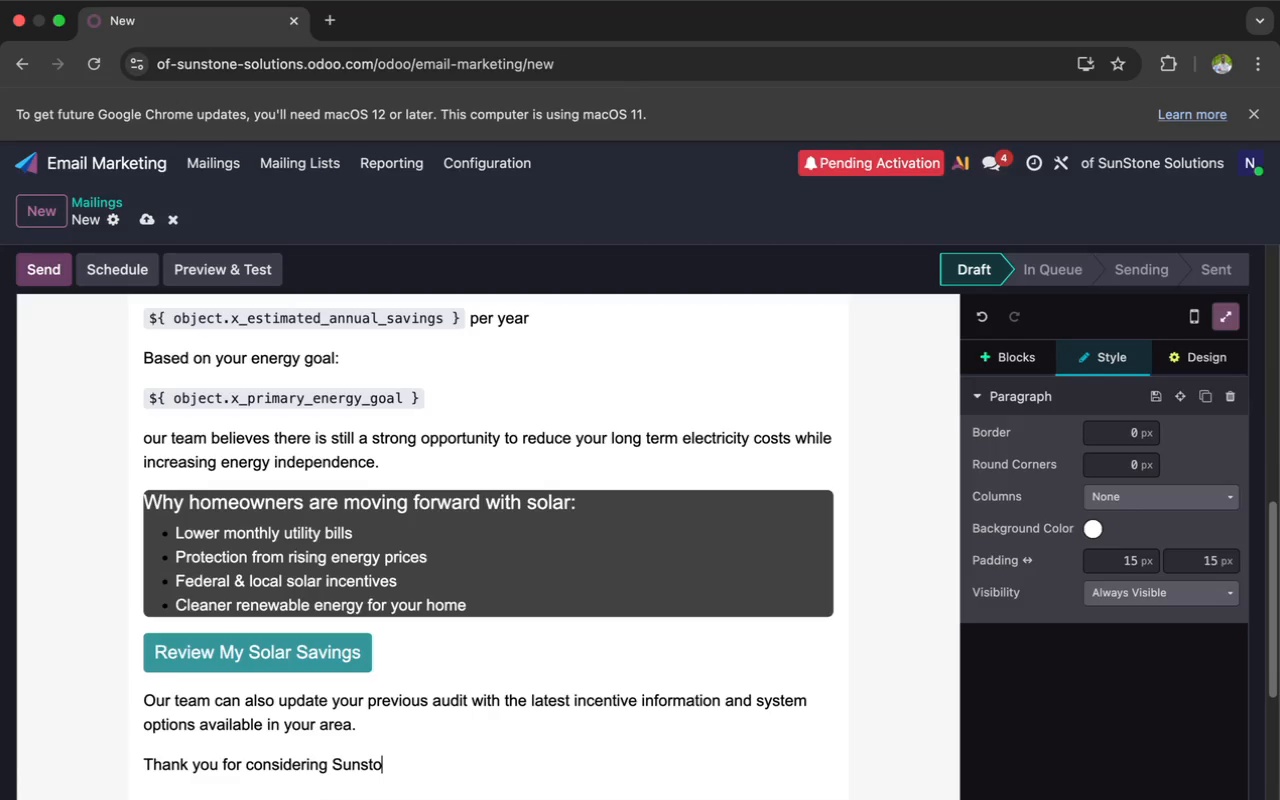 
key(Backspace)
key(Backspace)
key(Backspace)
type(Ston)
 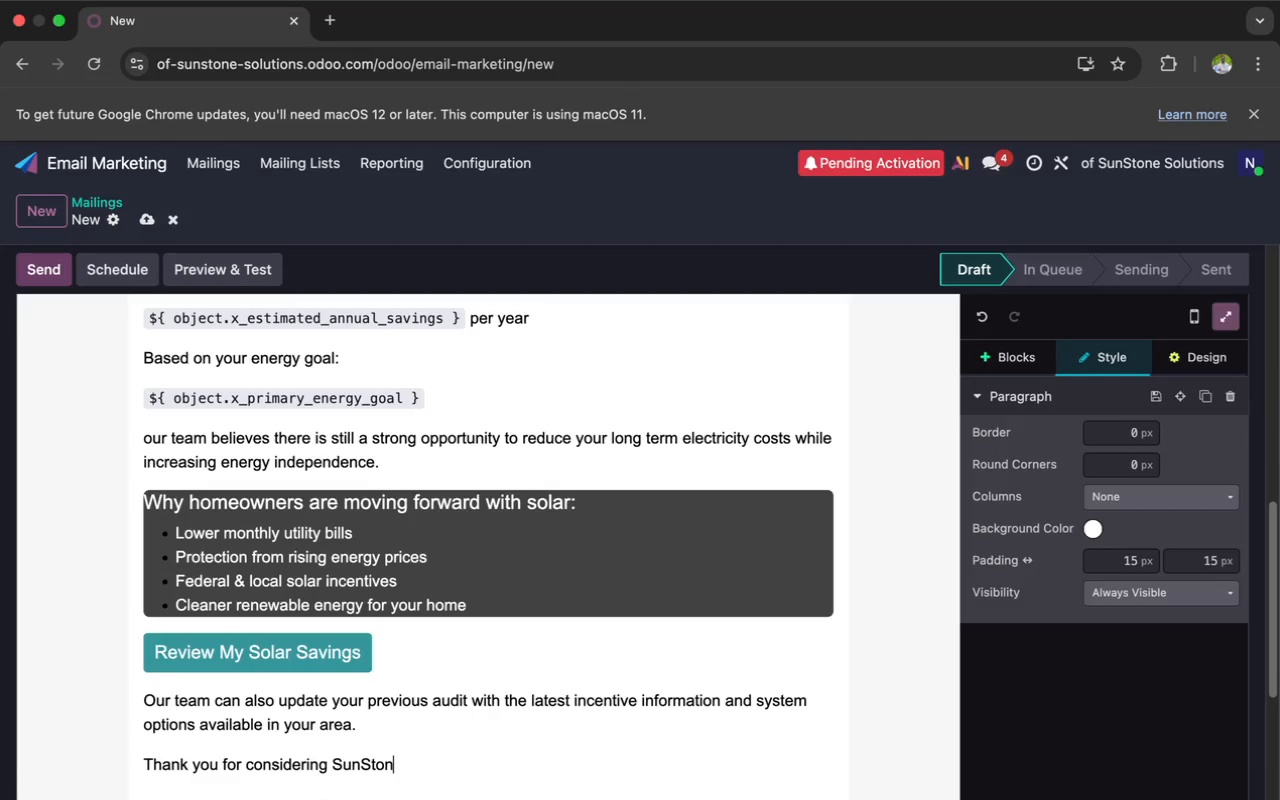 
type(e Solution)
 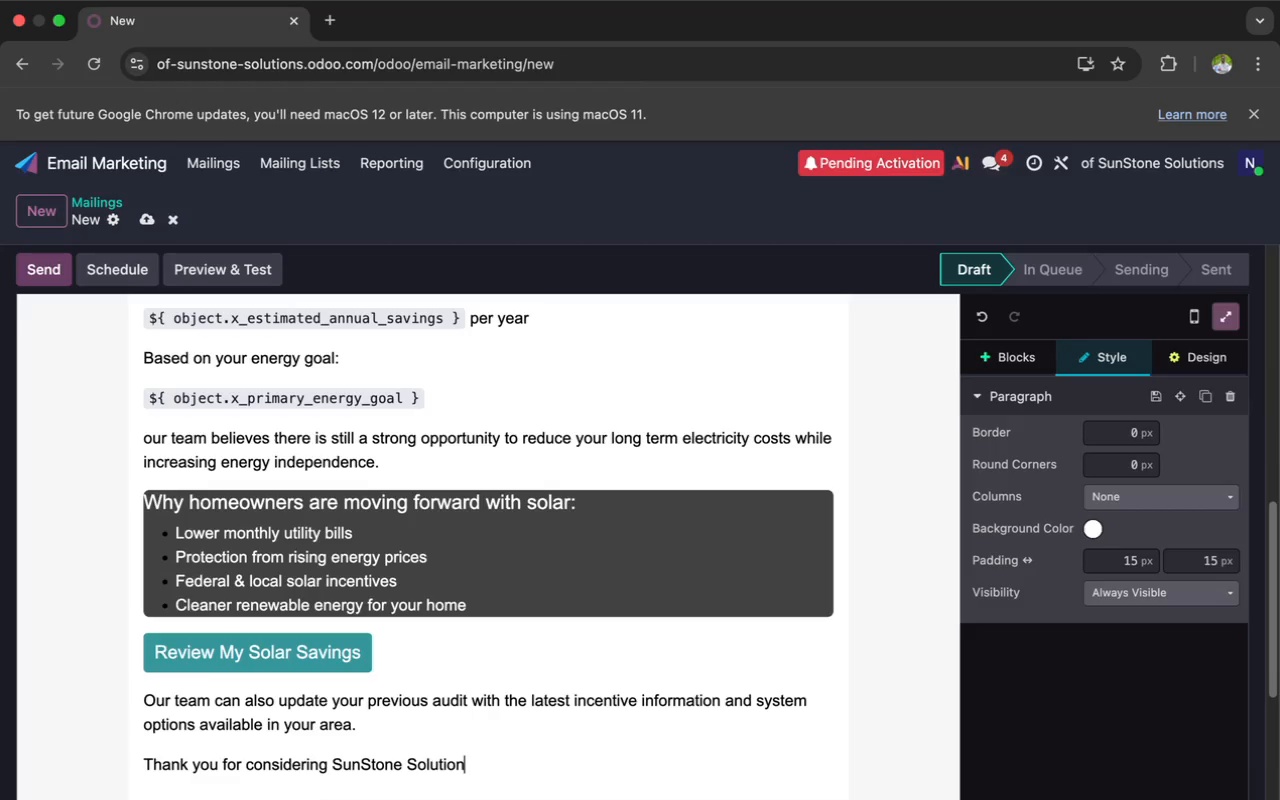 
wait(6.76)
 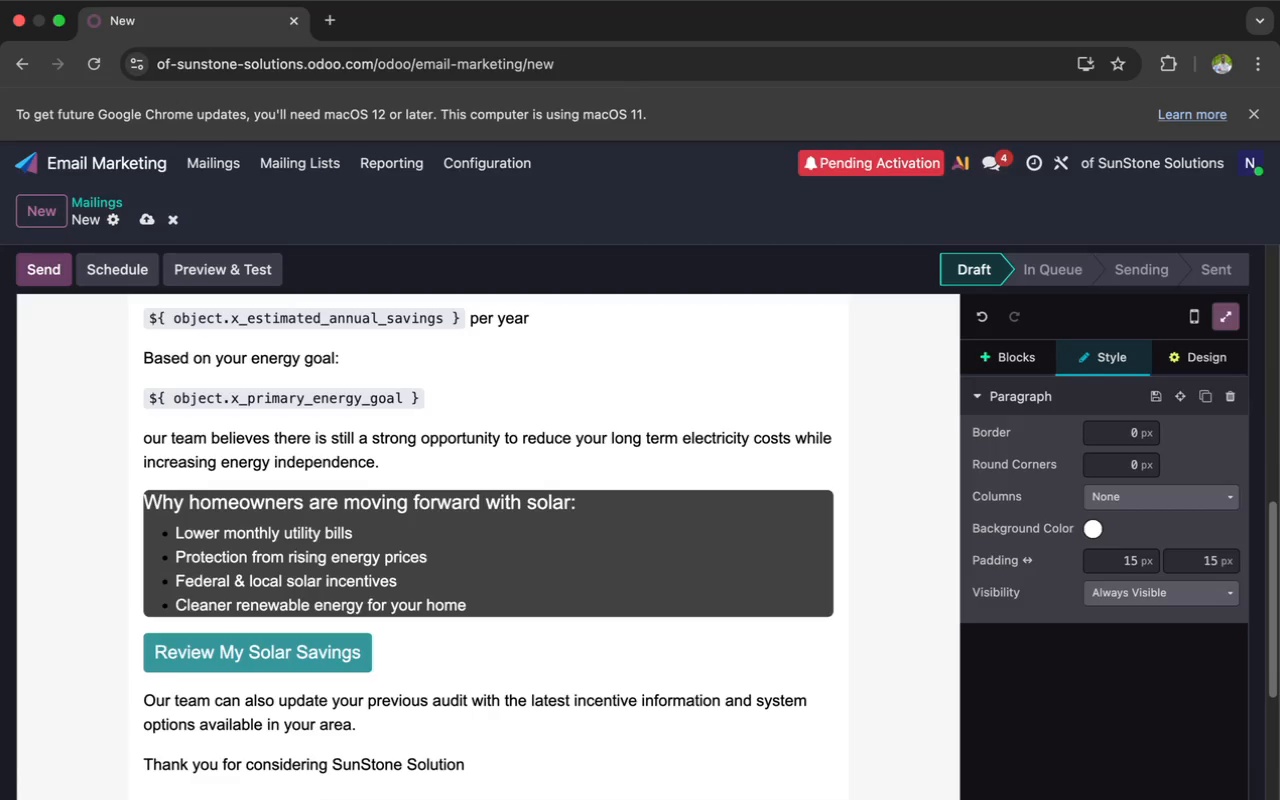 
key(Enter)
 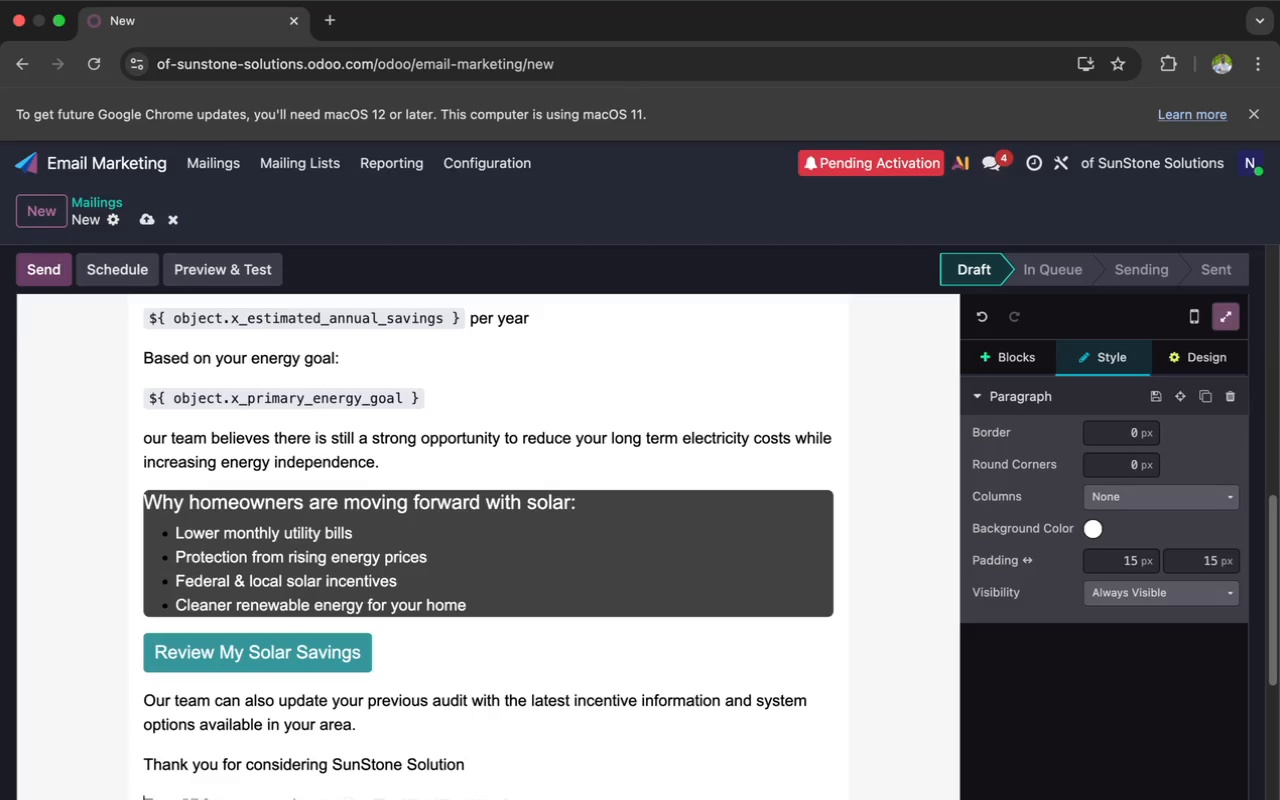 
type(      The SunStonE )
key(Backspace)
key(Backspace)
type(e Energy T)
 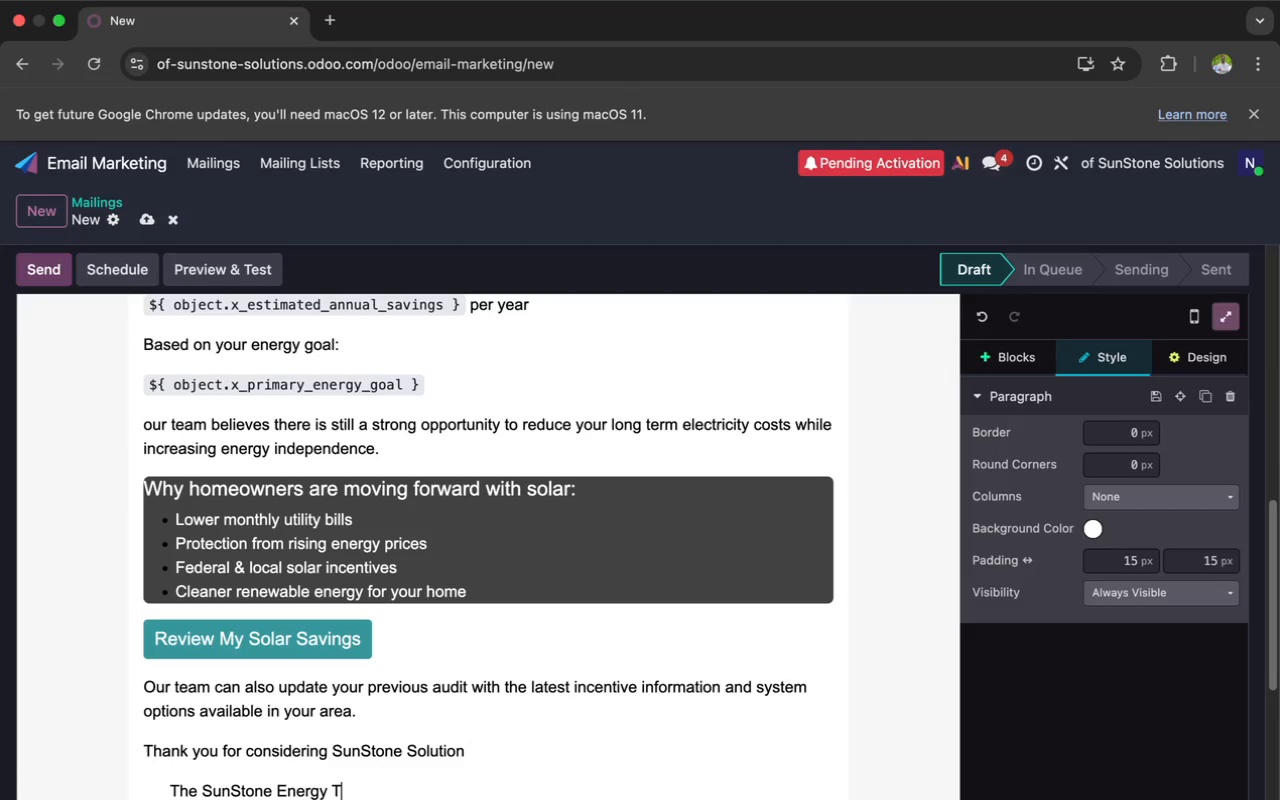 
type(eam)
 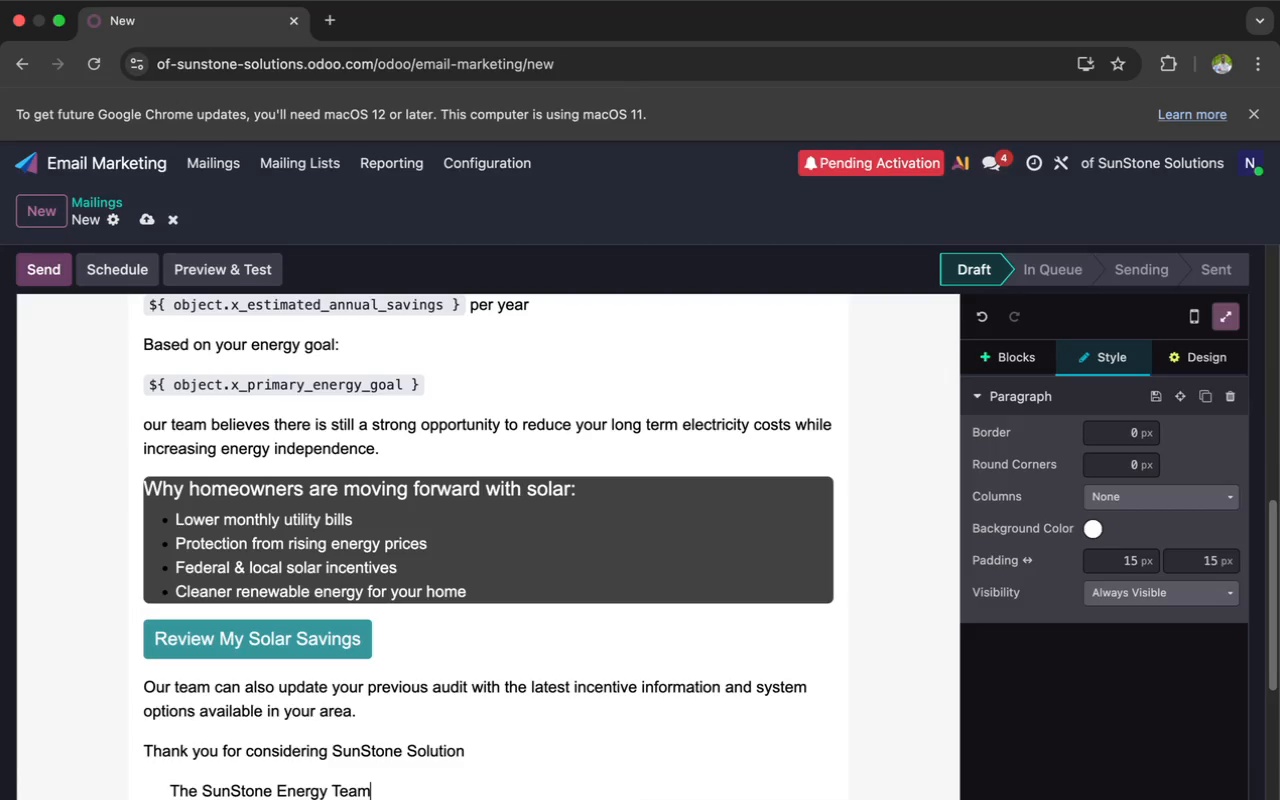 
scroll: coordinate [389, 672], scroll_direction: down, amount: 16.0
 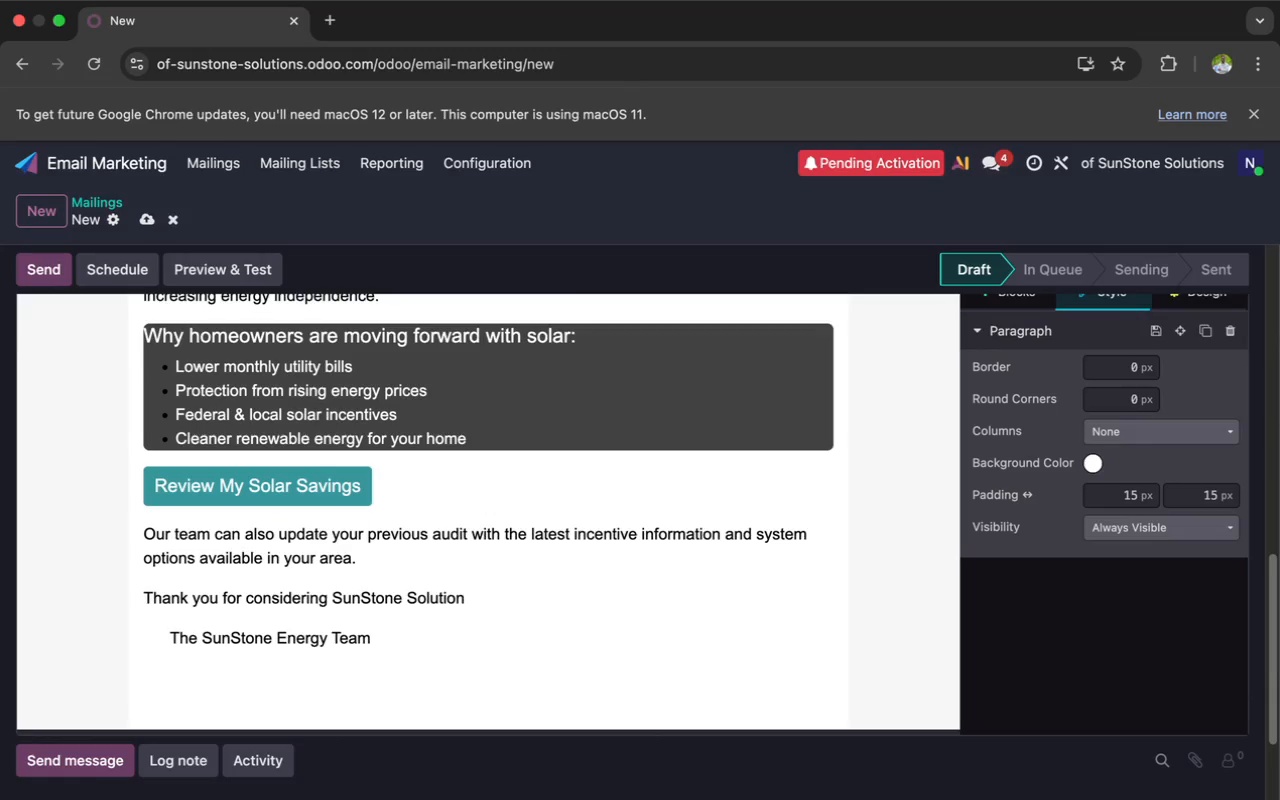 
scroll: coordinate [389, 672], scroll_direction: up, amount: 32.0
 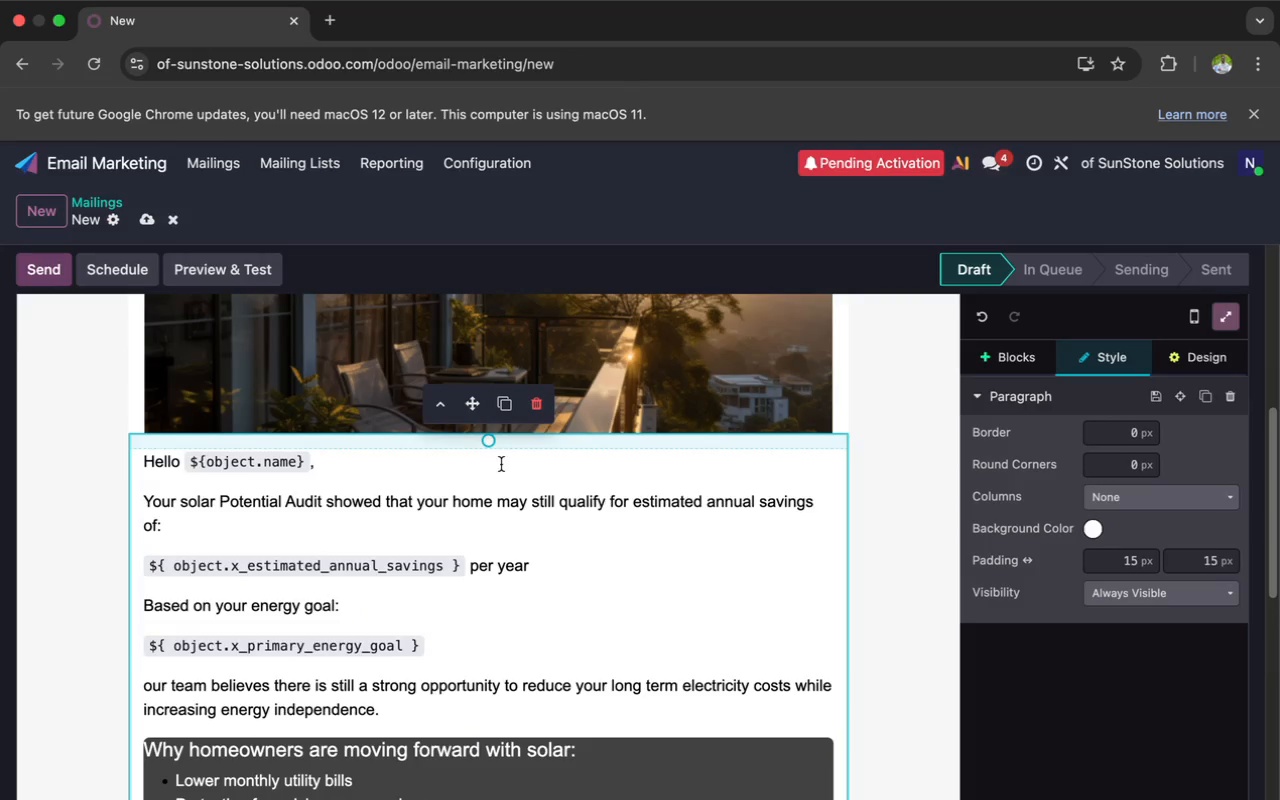 
left_click_drag(start_coordinate=[490, 449], to_coordinate=[483, 435])
 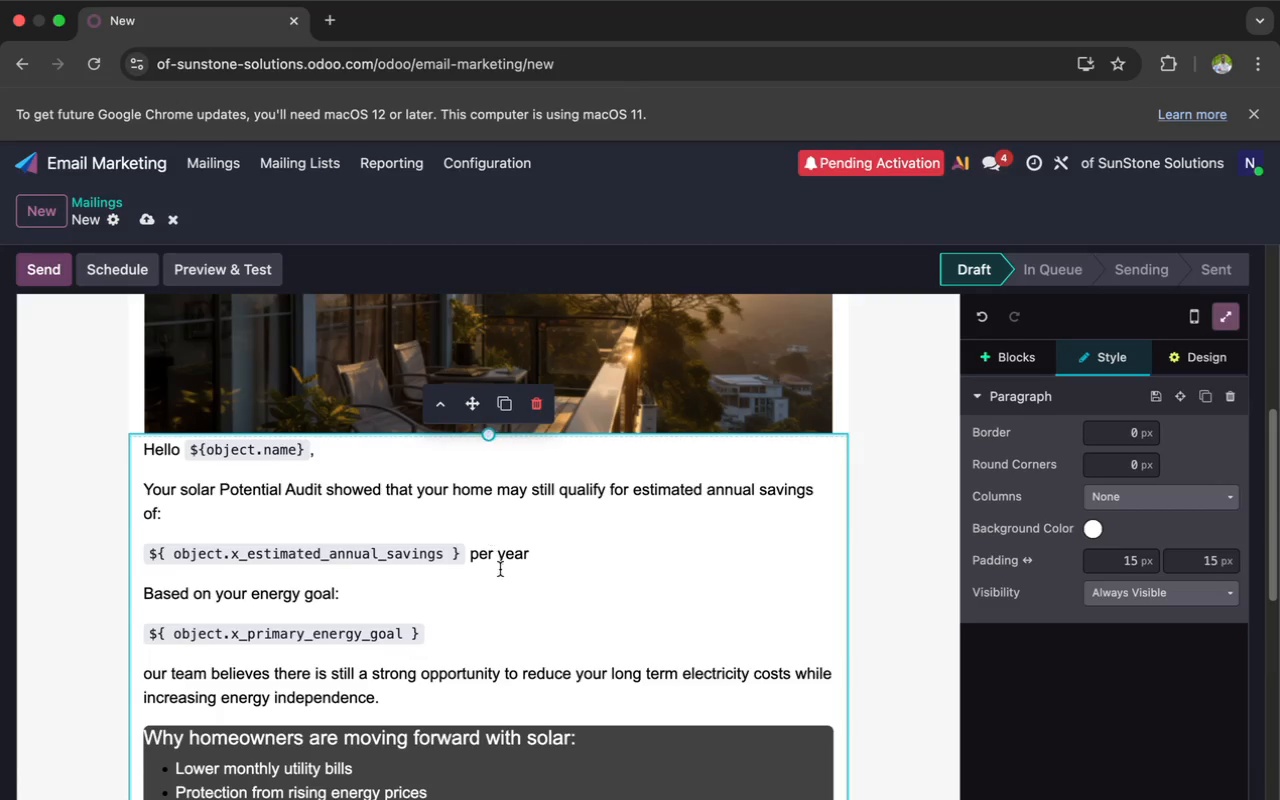 
scroll: coordinate [500, 569], scroll_direction: down, amount: 2.0
 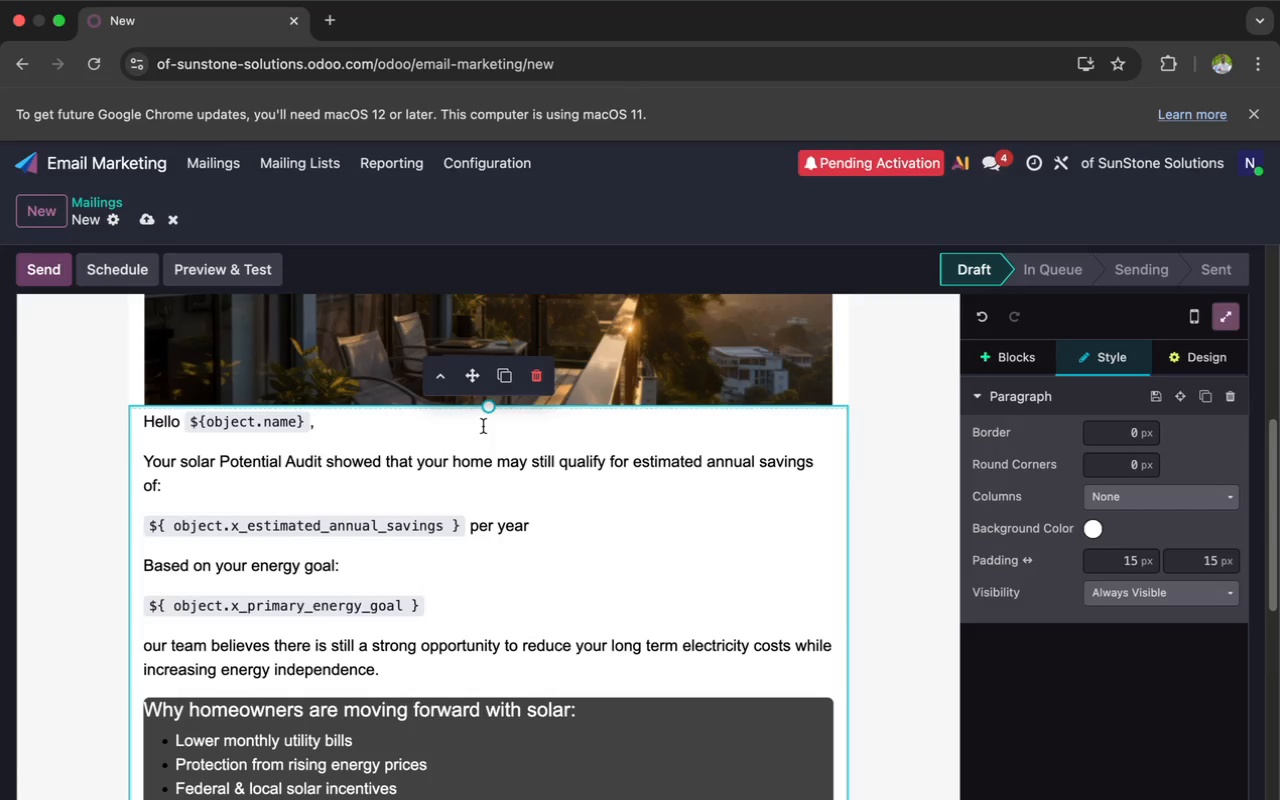 
left_click_drag(start_coordinate=[490, 413], to_coordinate=[490, 421])
 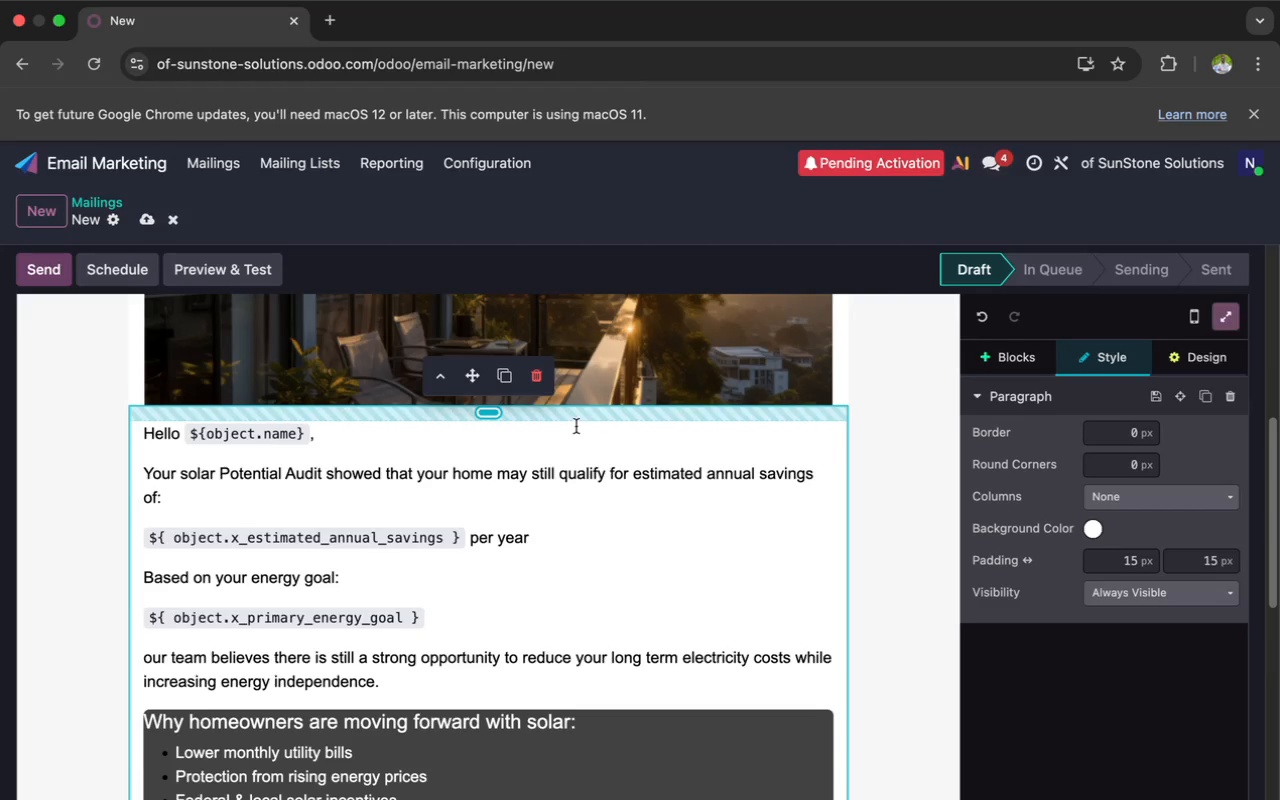 
scroll: coordinate [612, 528], scroll_direction: up, amount: 5.0
 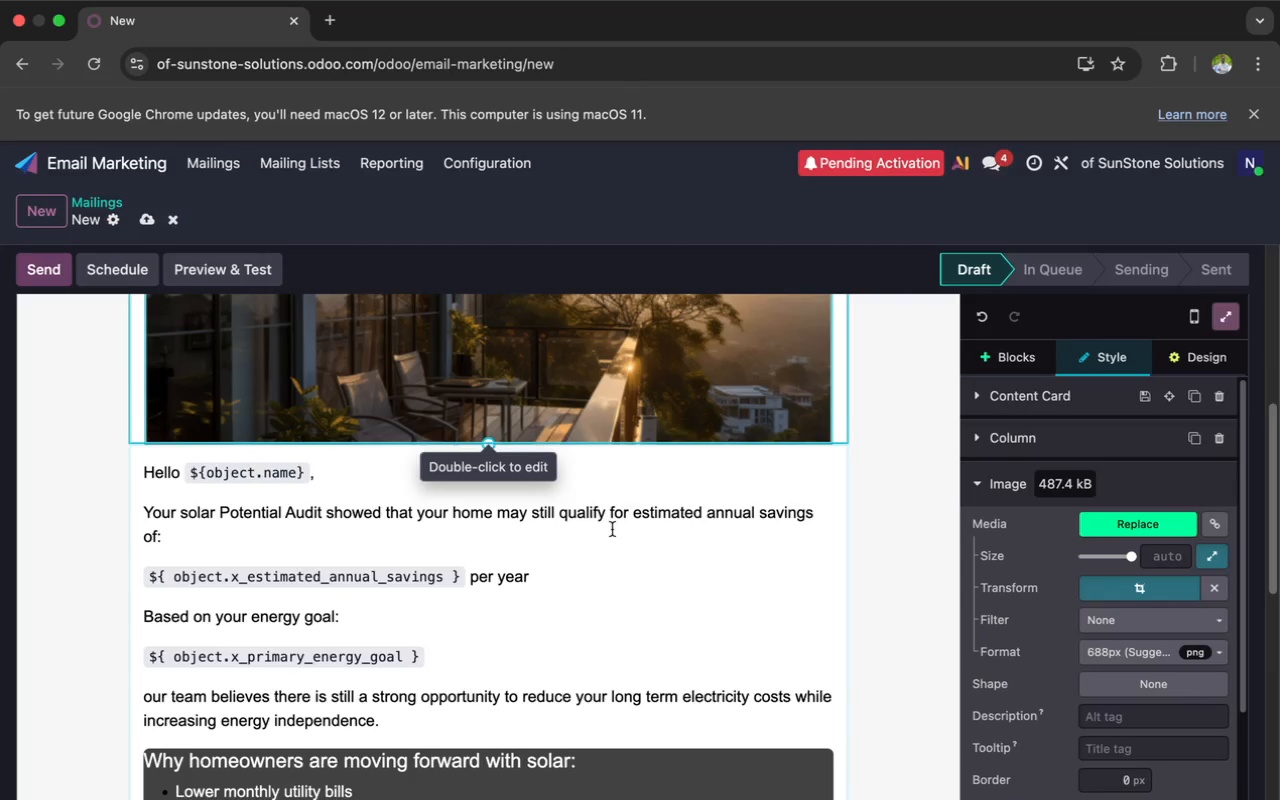 
scroll: coordinate [612, 529], scroll_direction: down, amount: 31.0
 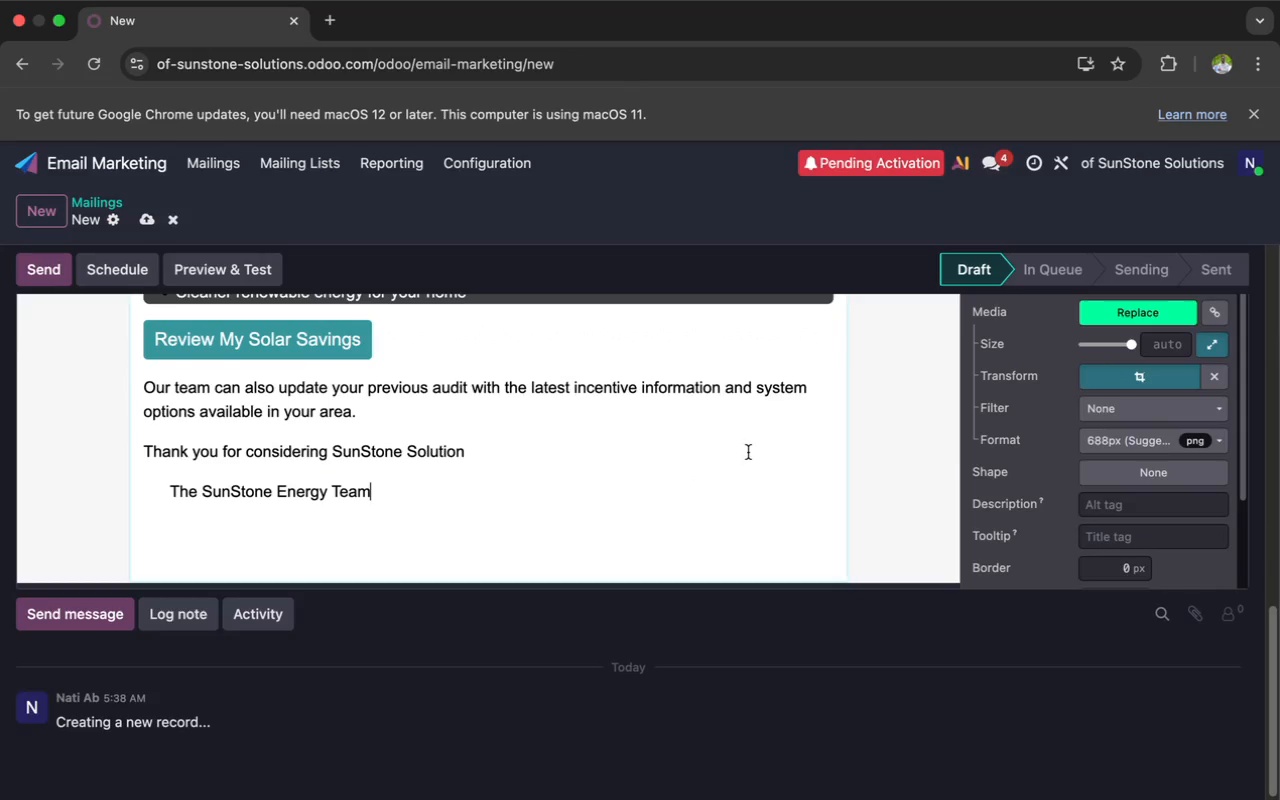 
scroll: coordinate [1001, 375], scroll_direction: up, amount: 36.0
 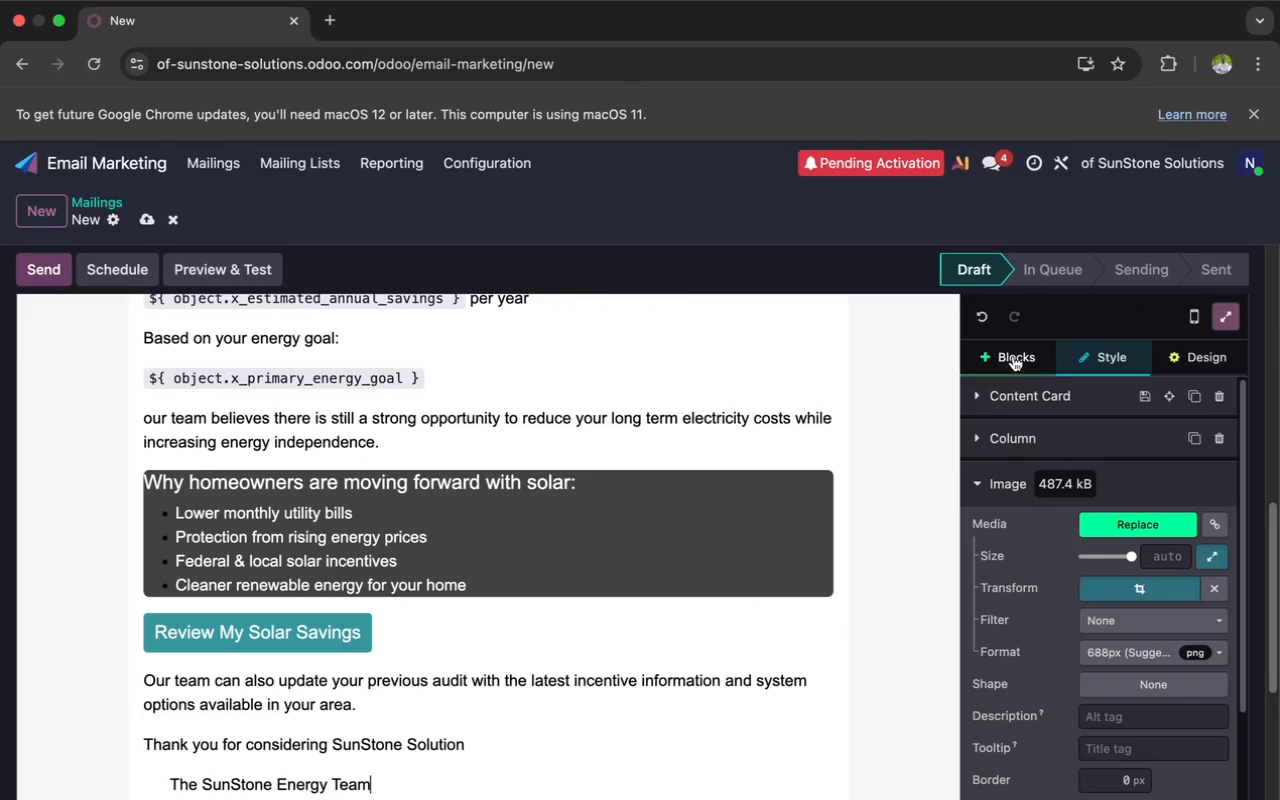 
left_click([1014, 355])
 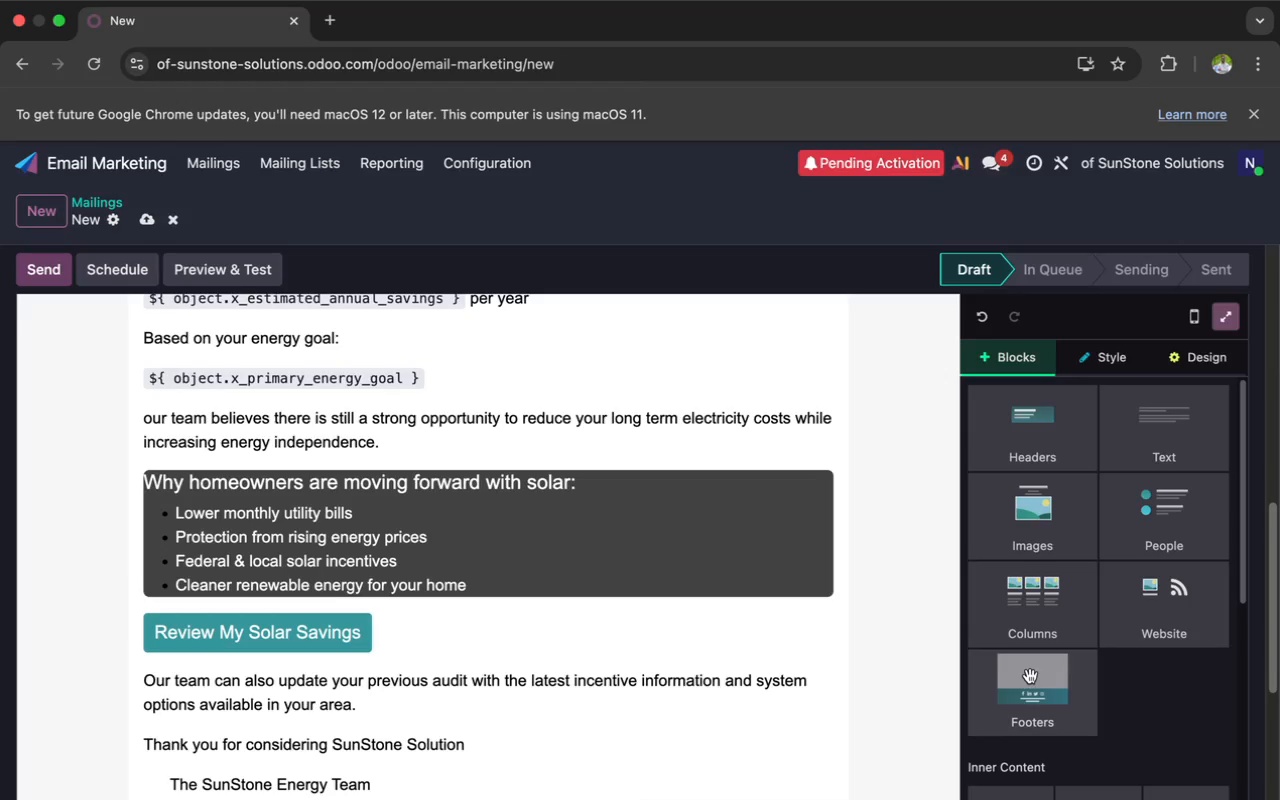 
left_click([1030, 688])
 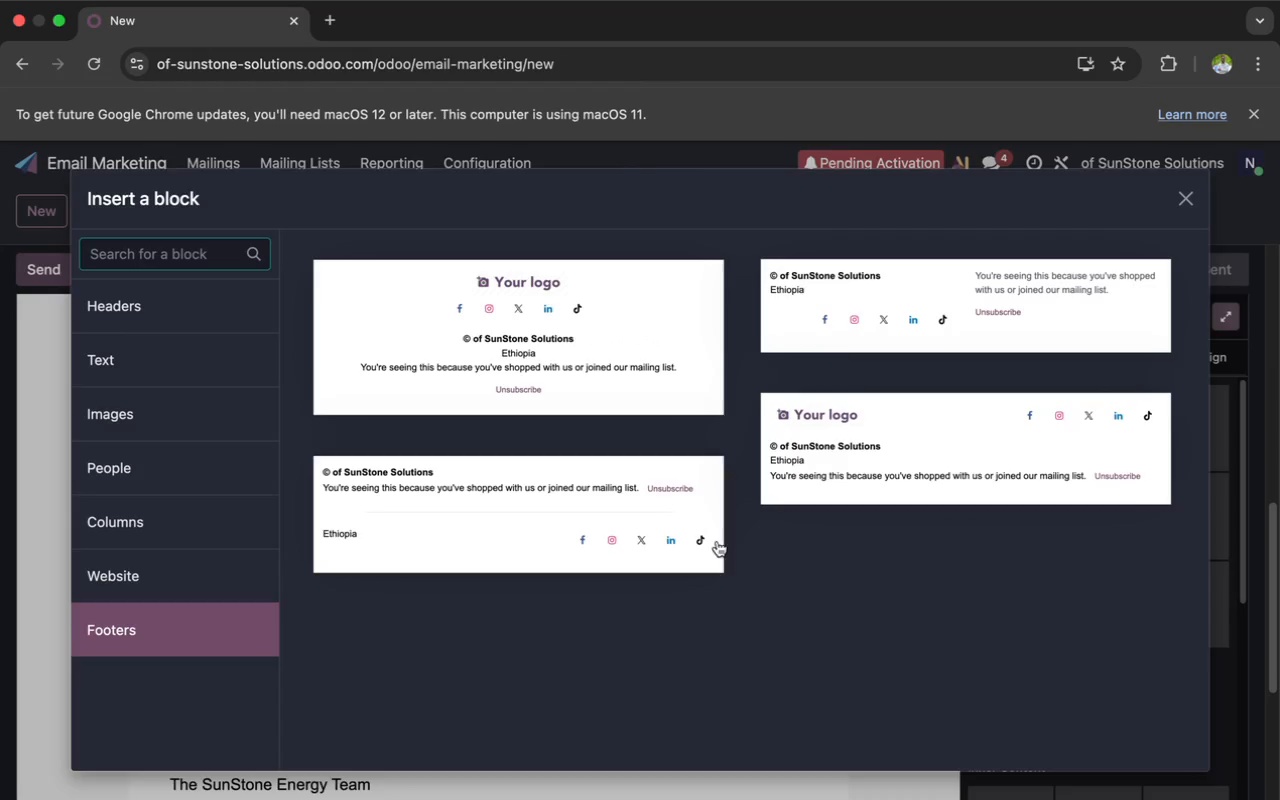 
left_click([682, 541])
 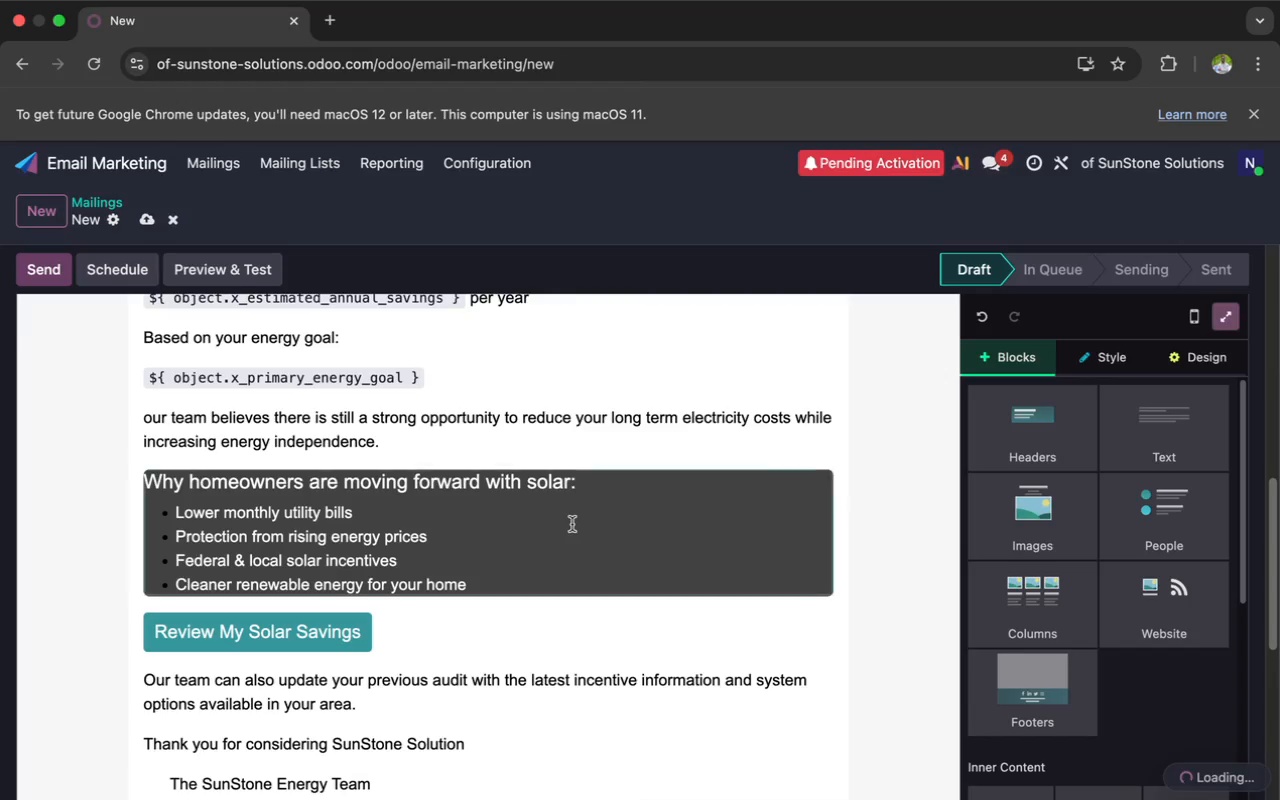 
scroll: coordinate [572, 524], scroll_direction: down, amount: 1.0
 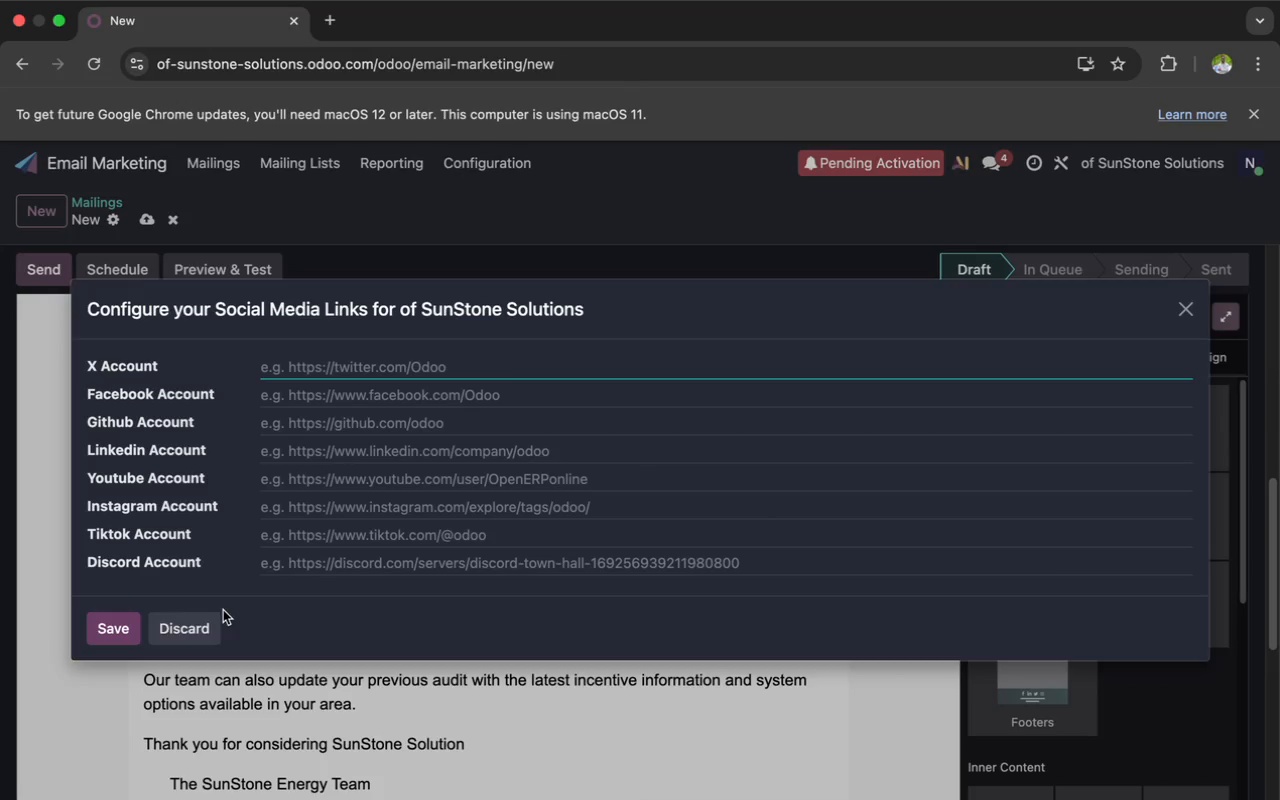 
left_click([193, 626])
 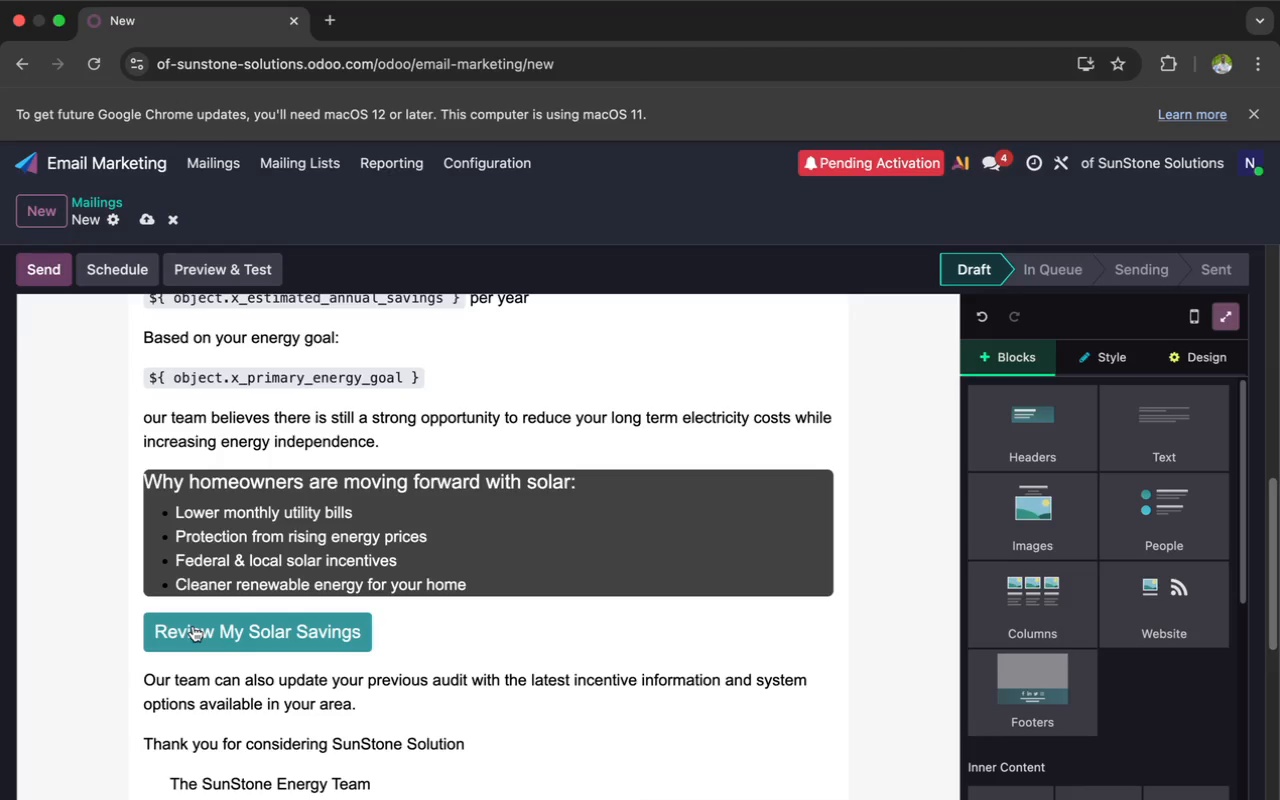 
scroll: coordinate [193, 626], scroll_direction: down, amount: 23.0
 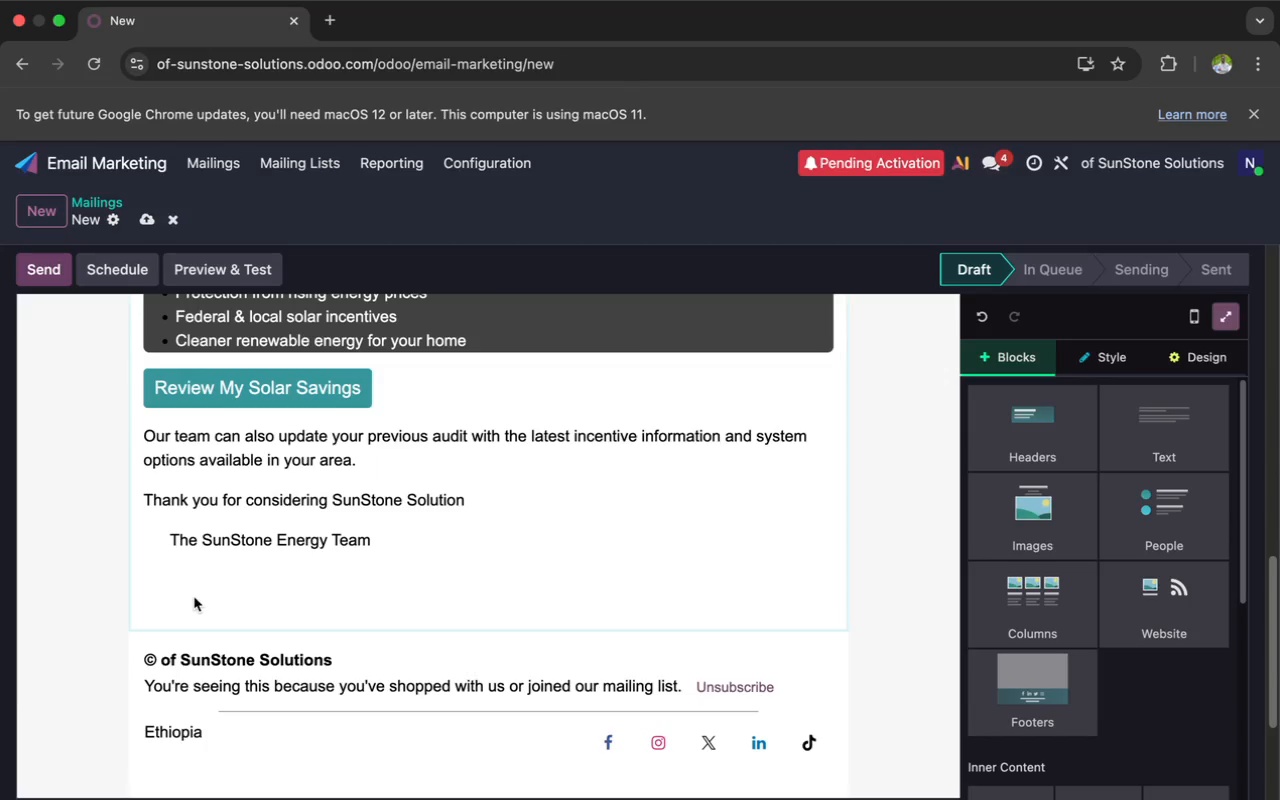 
left_click([184, 603])
 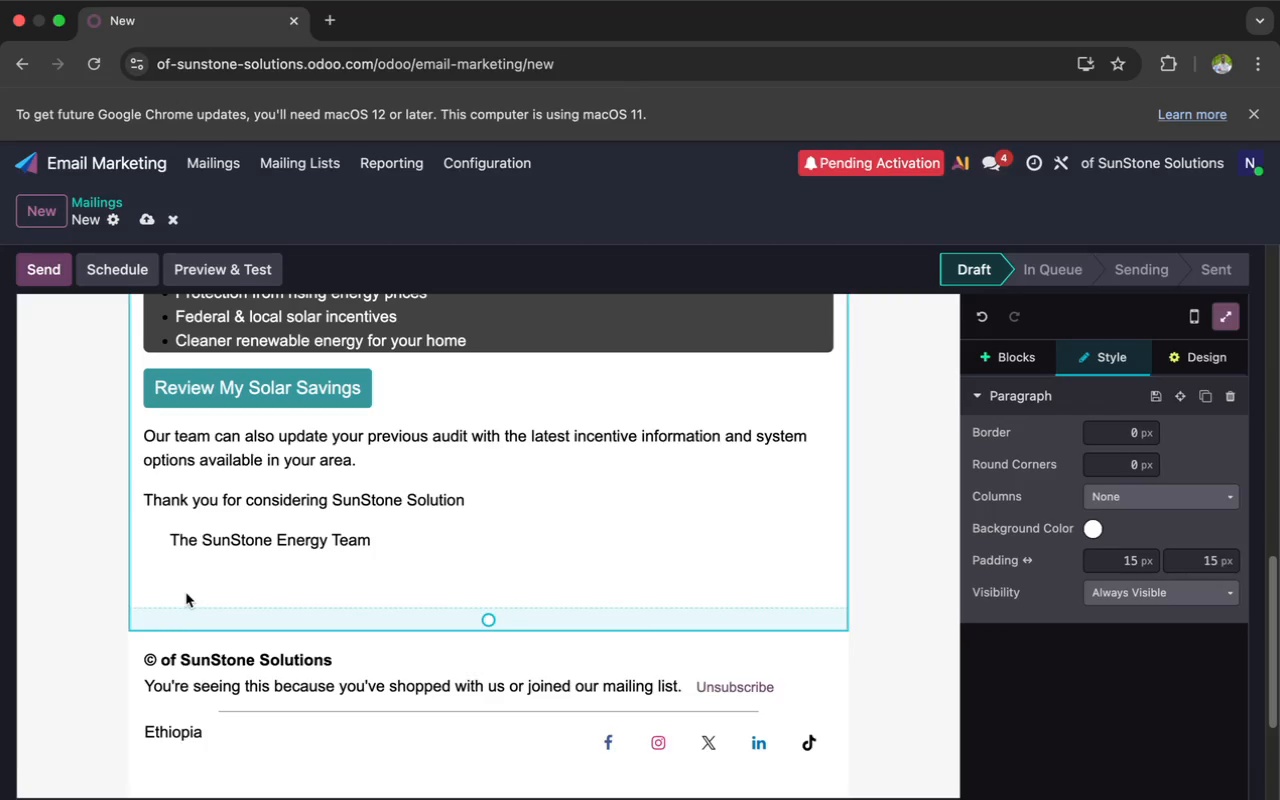 
left_click([187, 593])
 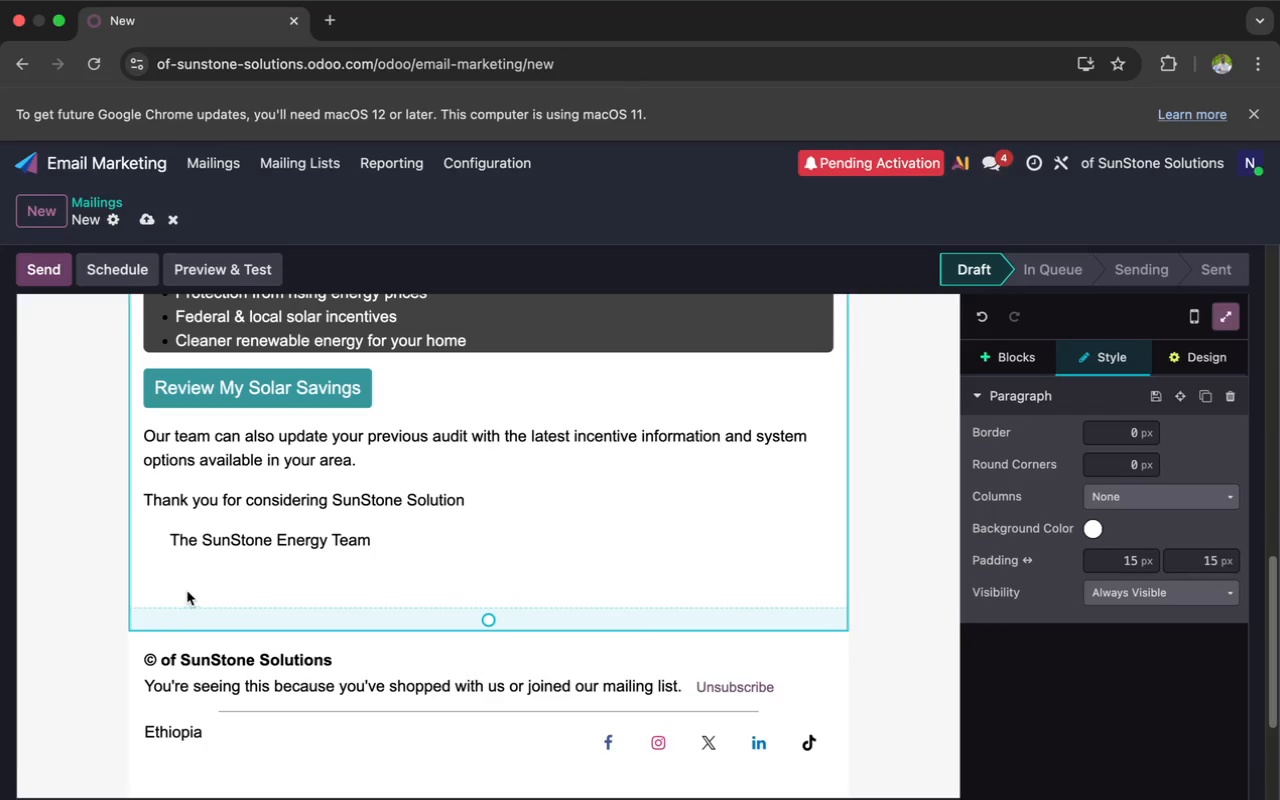 
left_click([185, 581])
 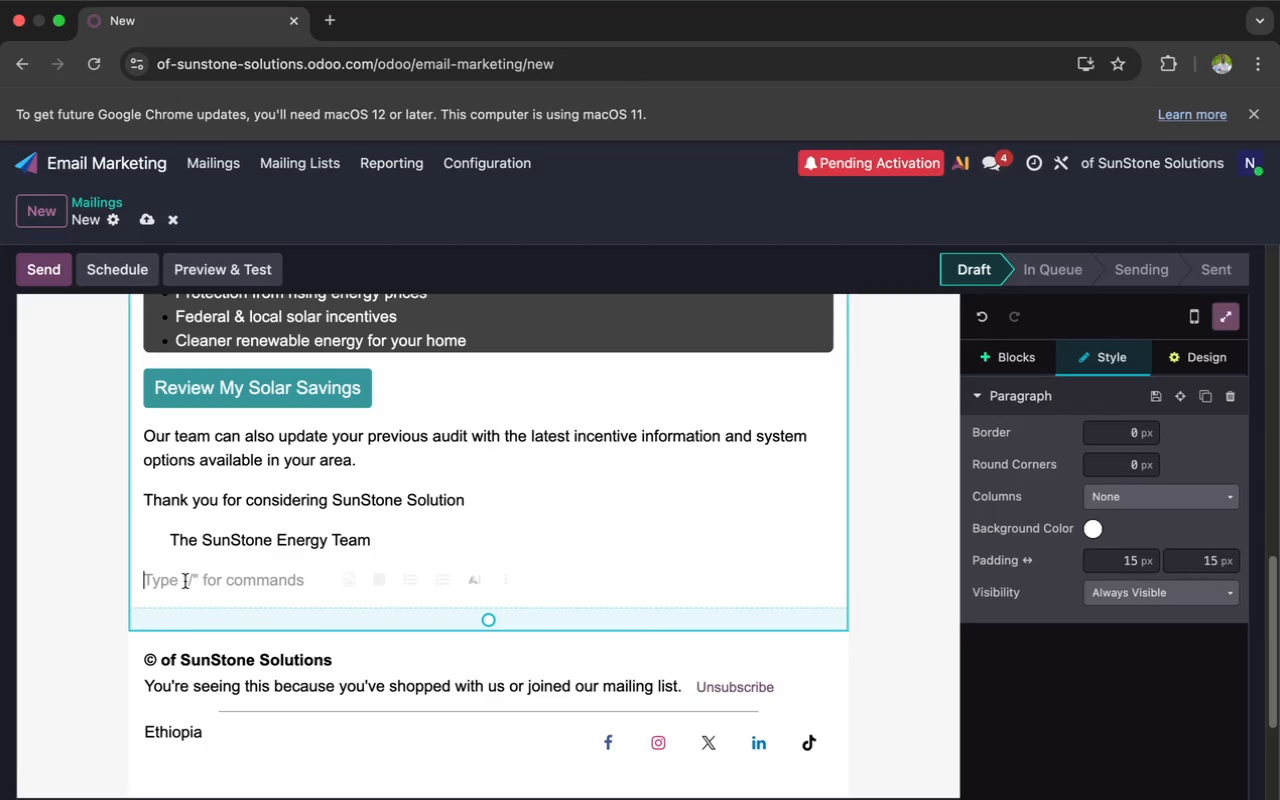 
key(Backspace)
 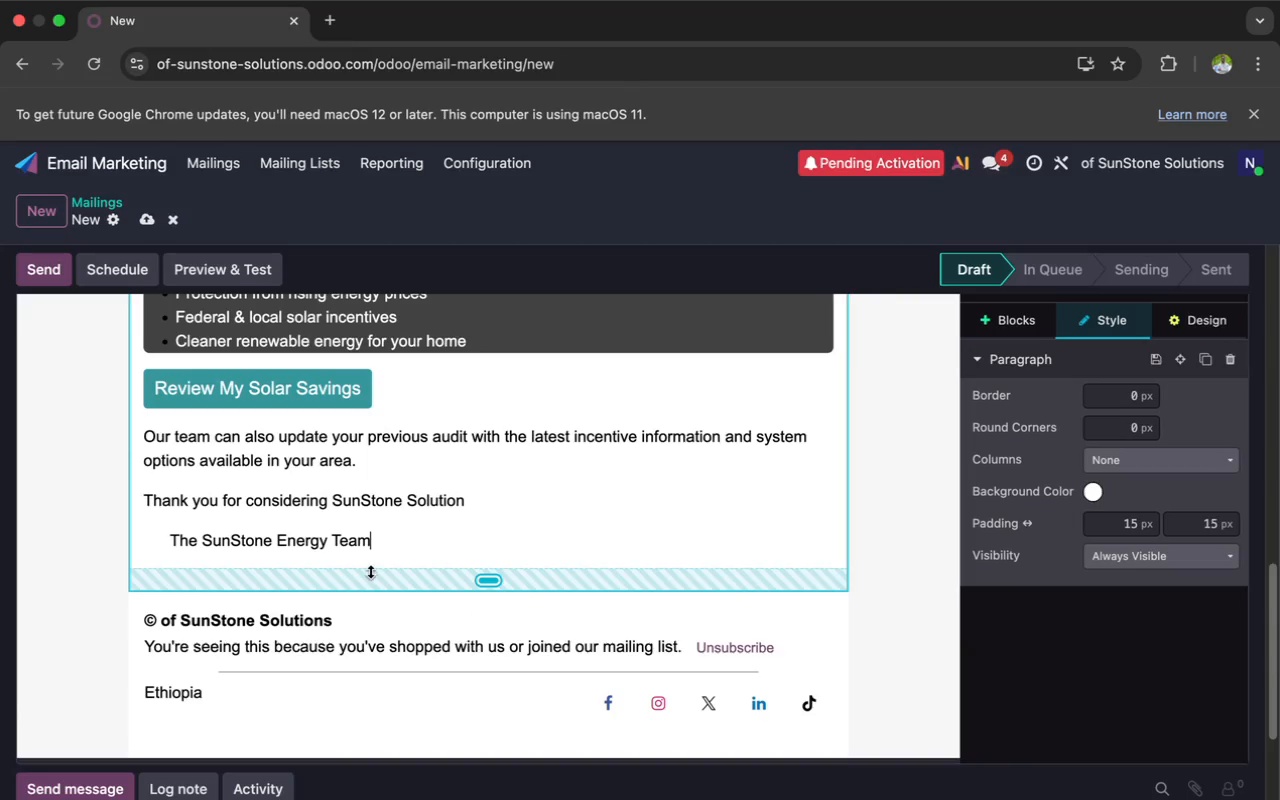 
left_click_drag(start_coordinate=[484, 574], to_coordinate=[496, 561])
 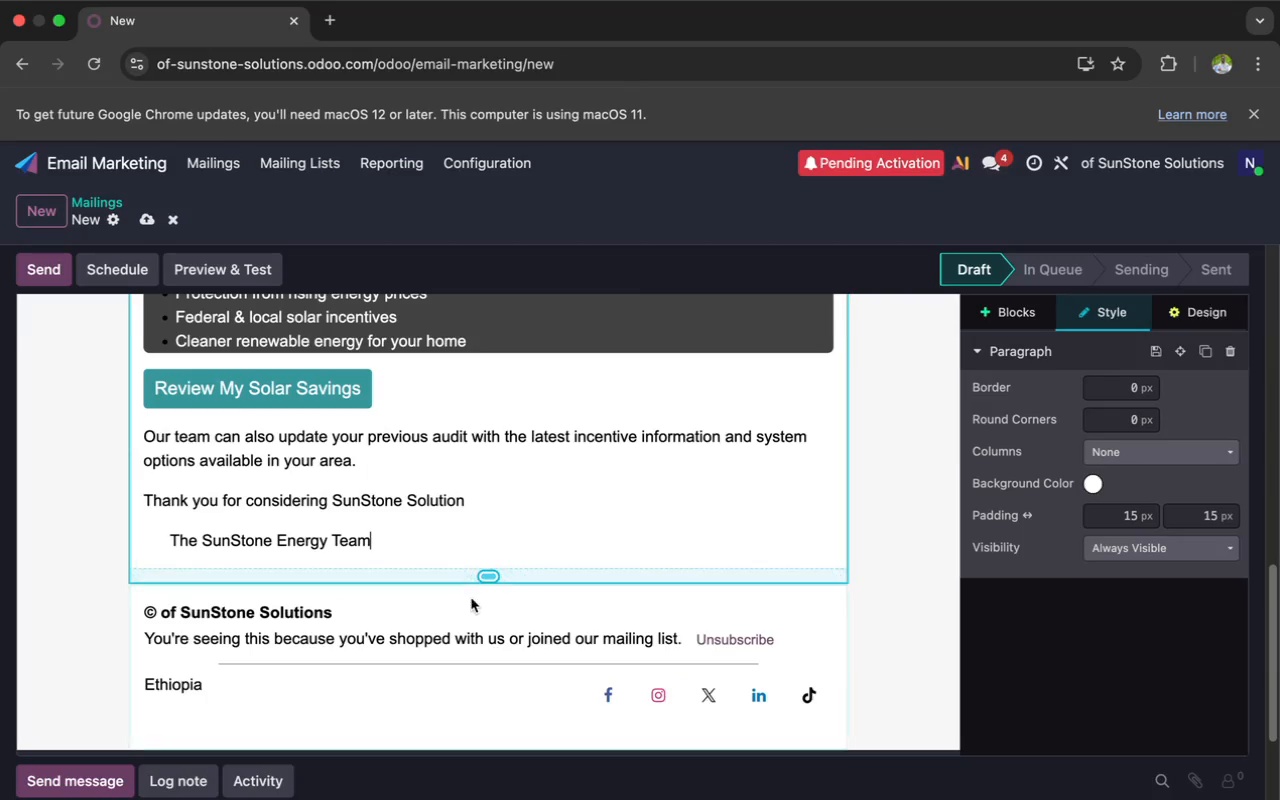 
left_click([470, 600])
 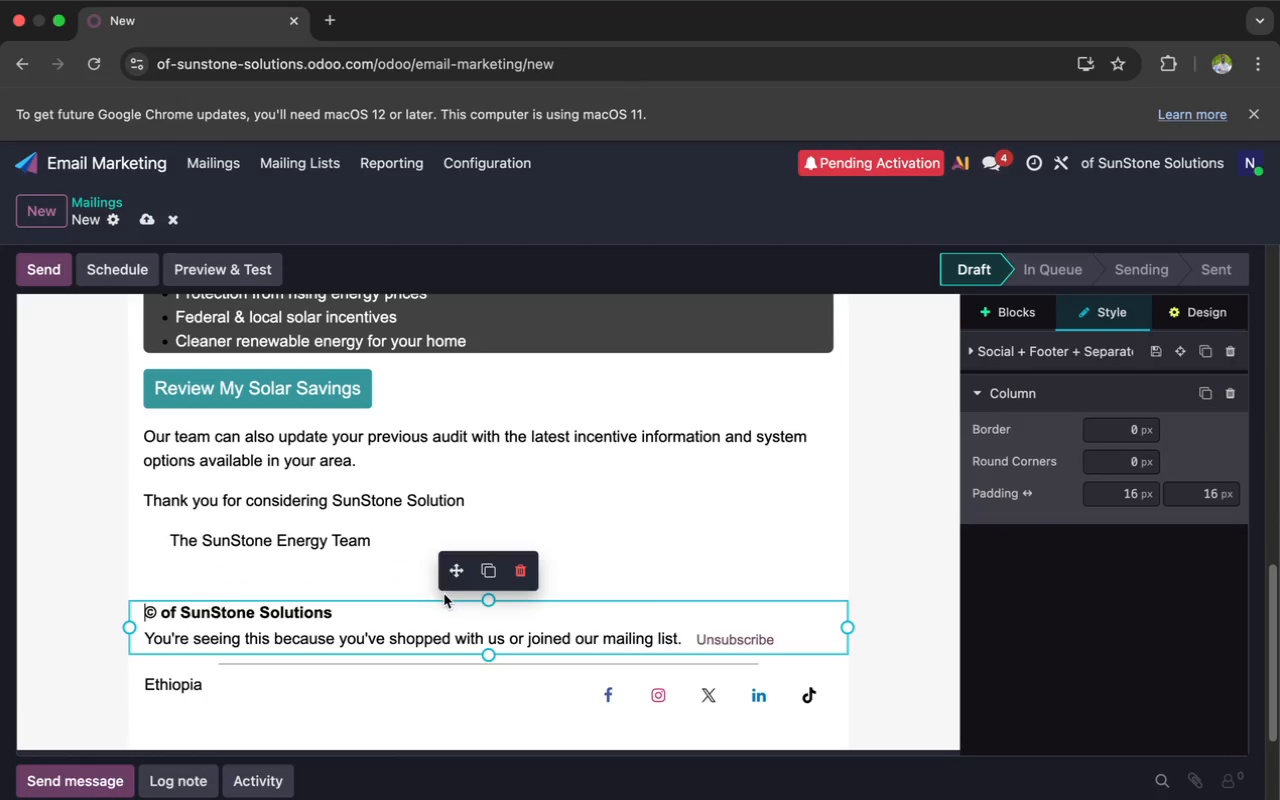 
left_click([418, 599])
 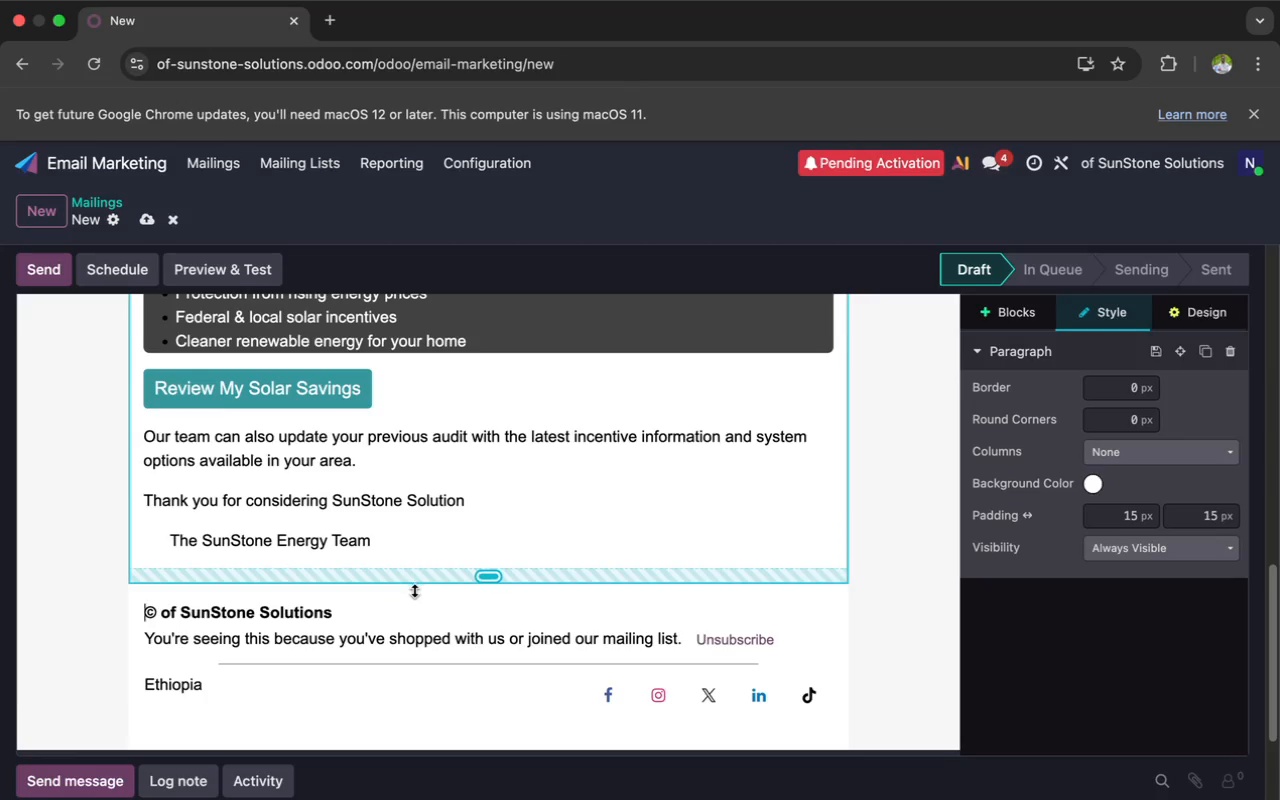 
left_click([414, 593])
 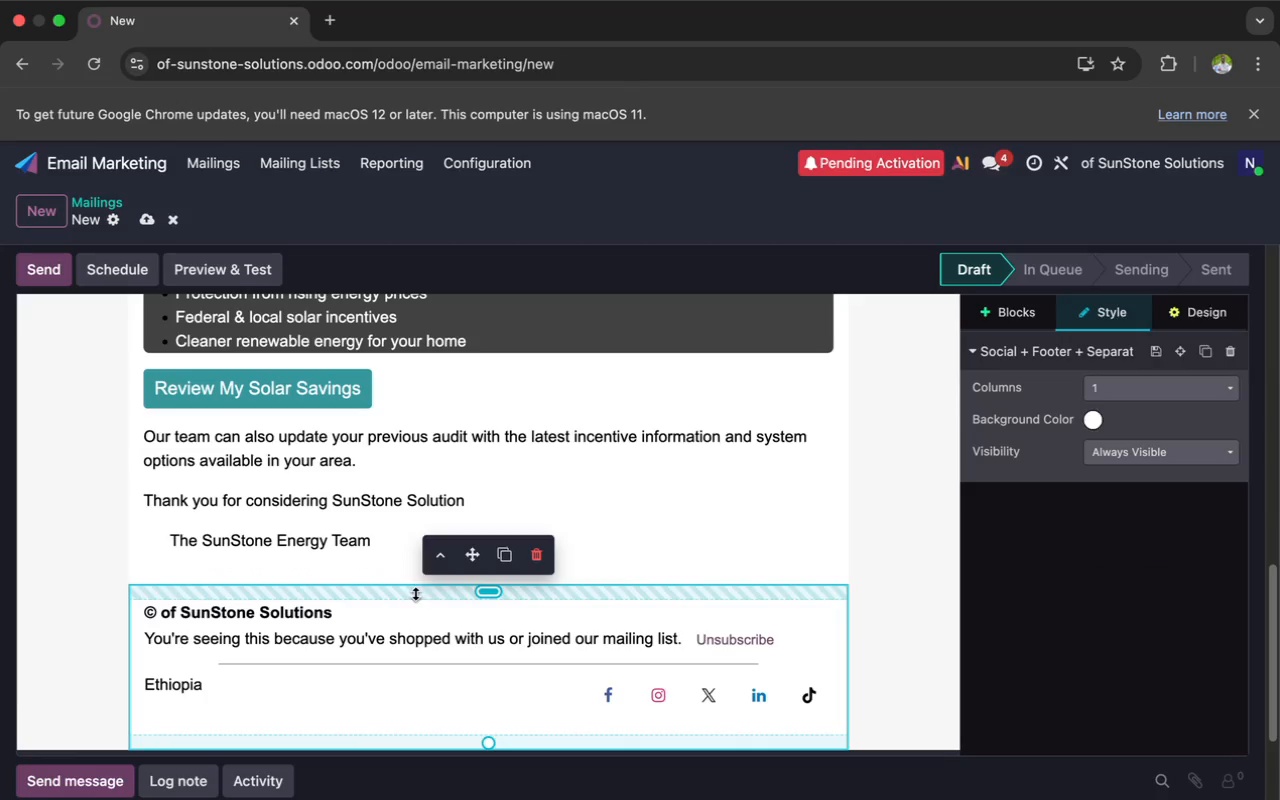 
left_click_drag(start_coordinate=[480, 593], to_coordinate=[481, 577])
 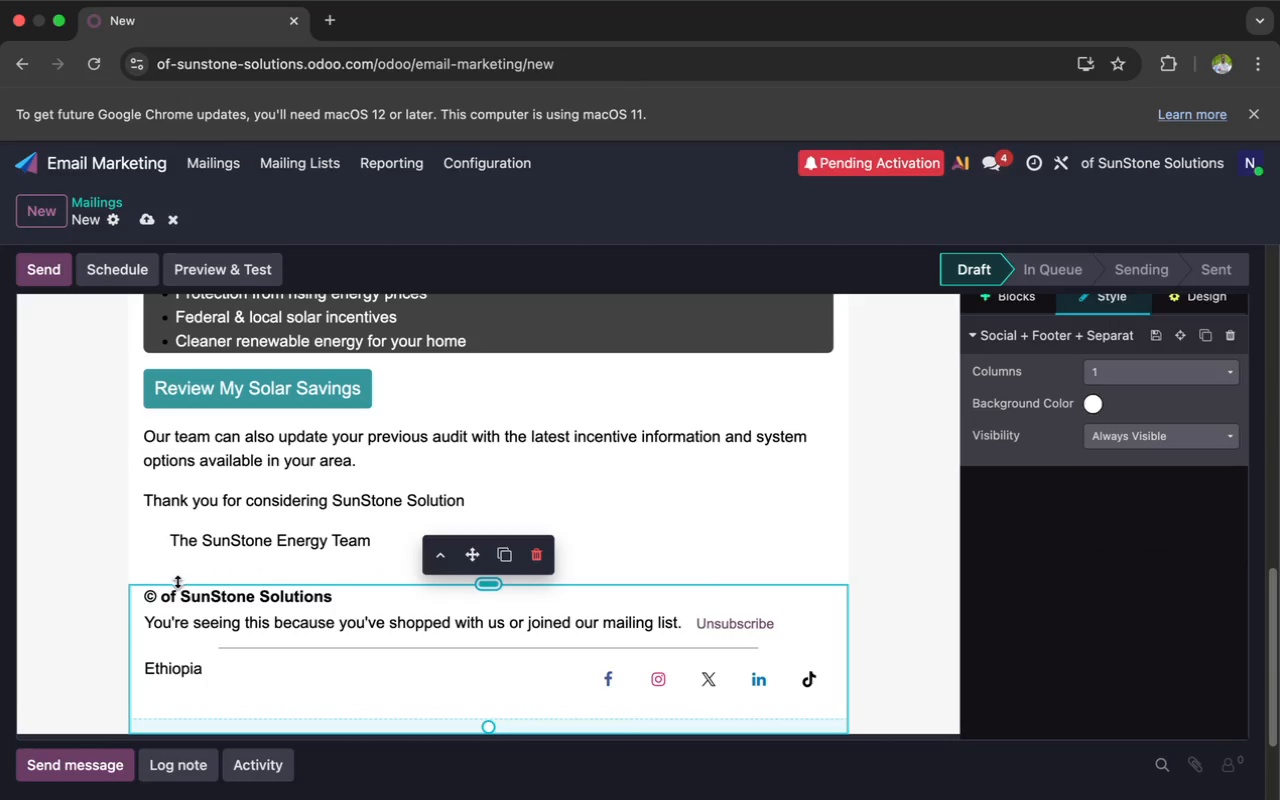 
left_click([180, 589])
 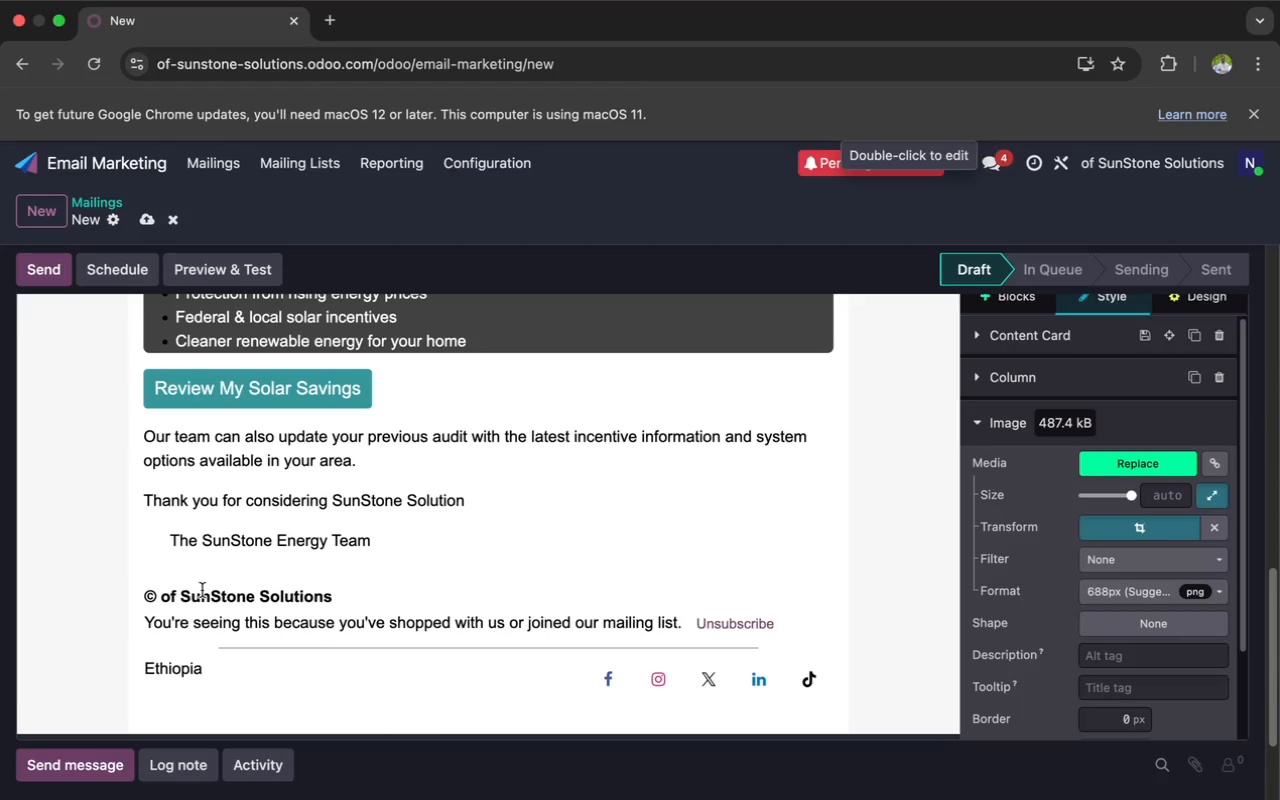 
left_click([181, 597])
 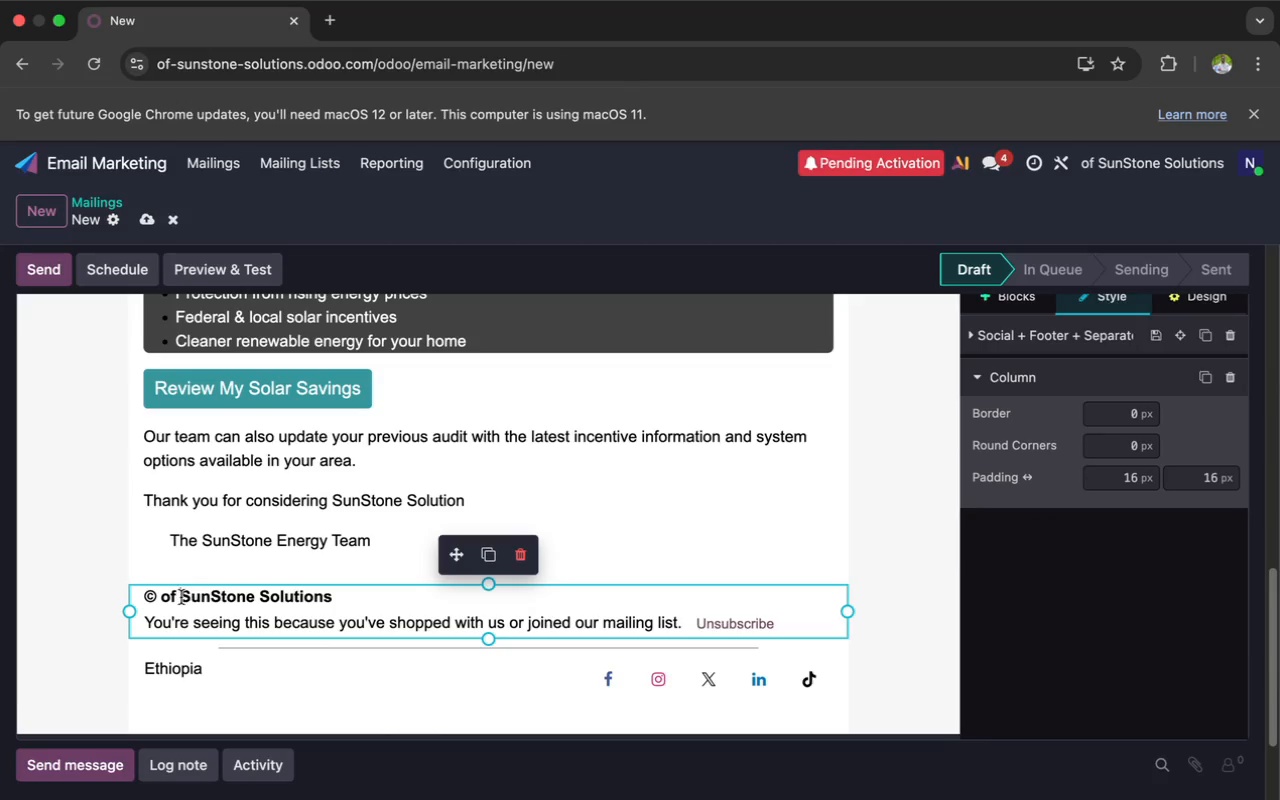 
key(Backspace)
 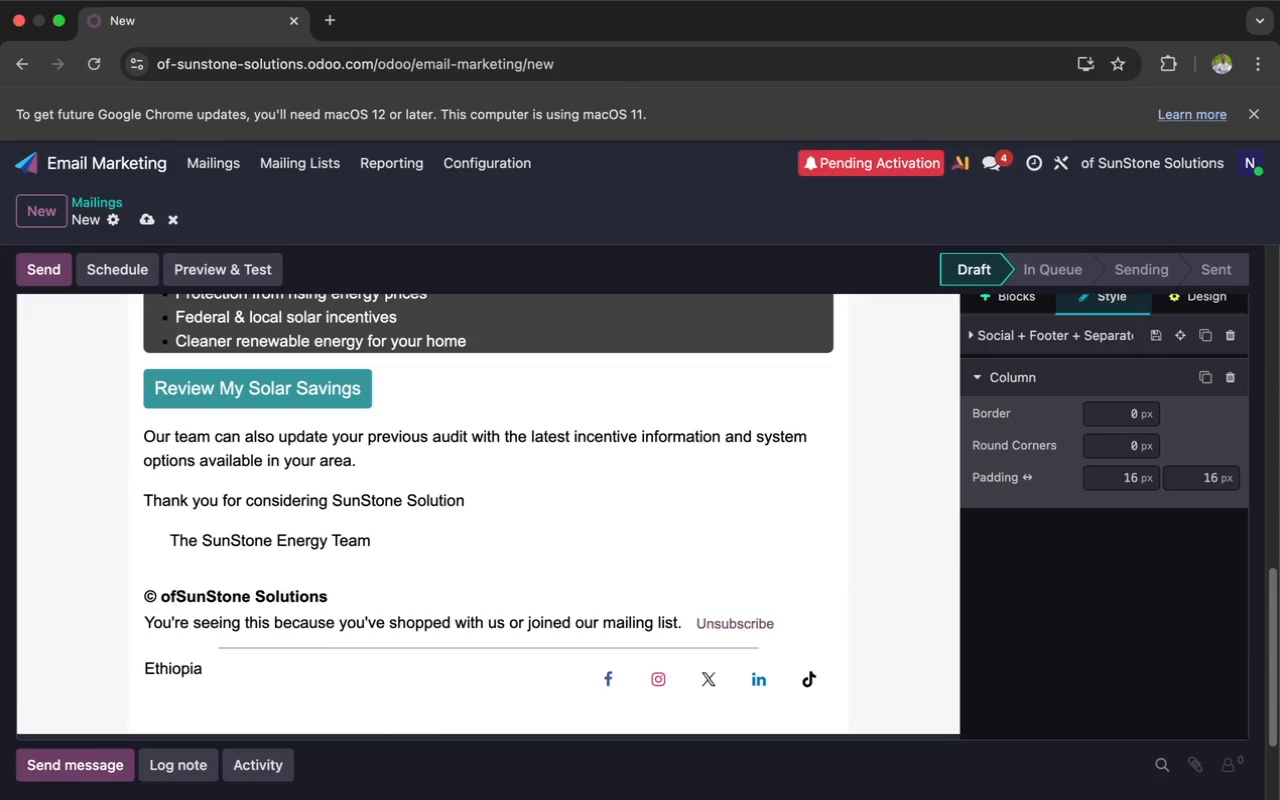 
key(Backspace)
 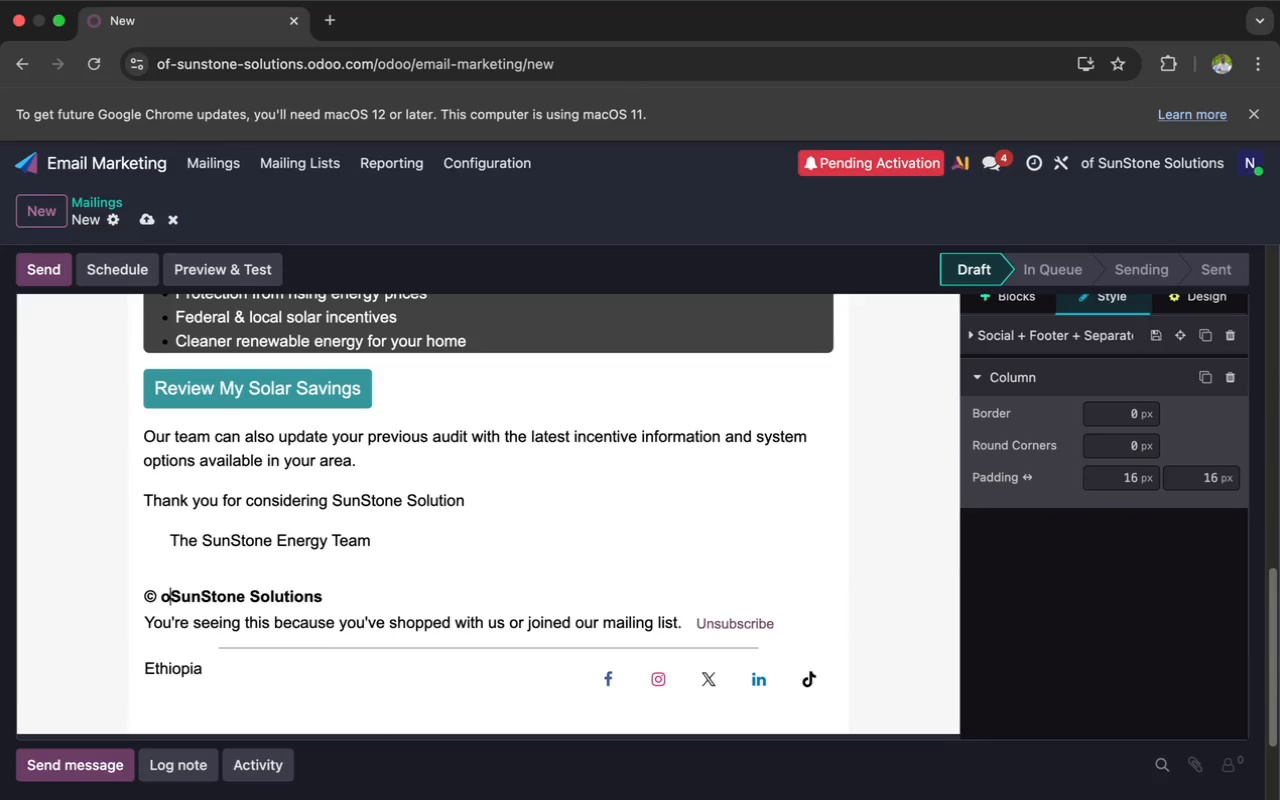 
key(Backspace)
 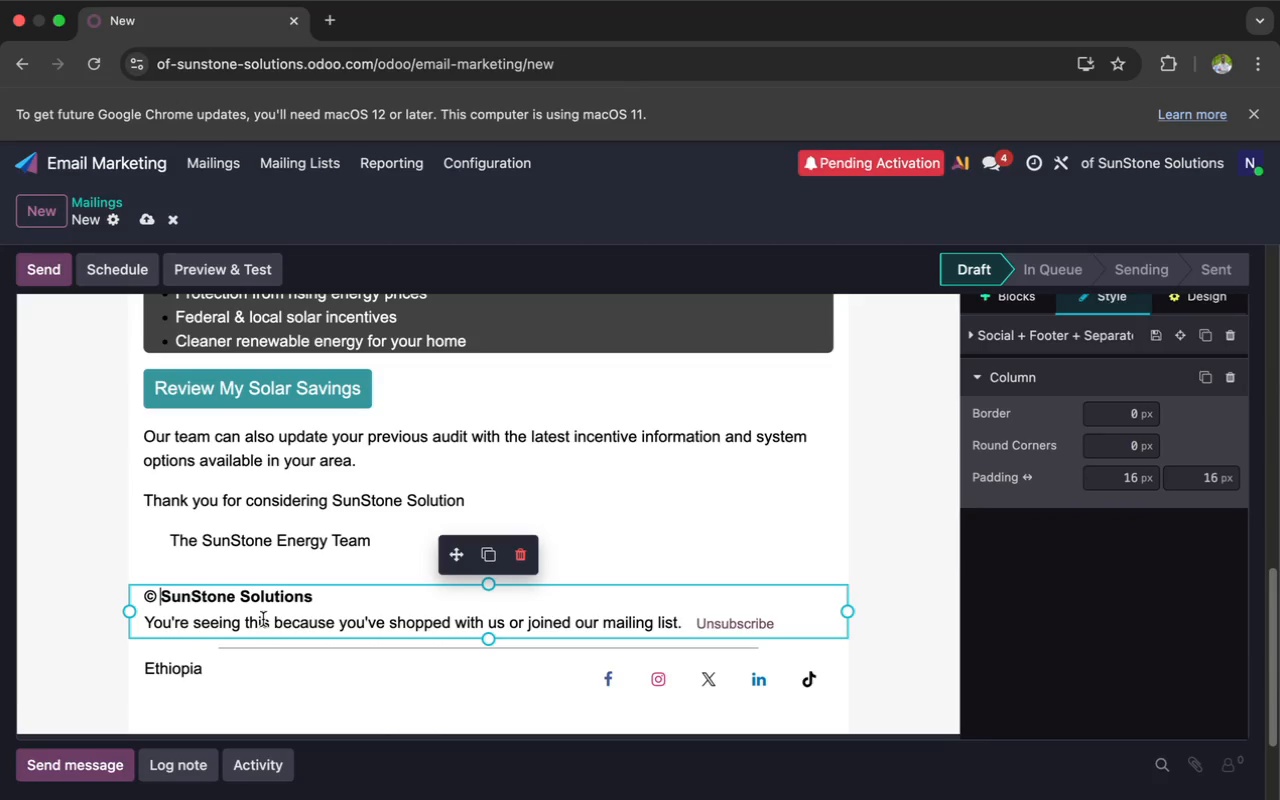 
wait(7.02)
 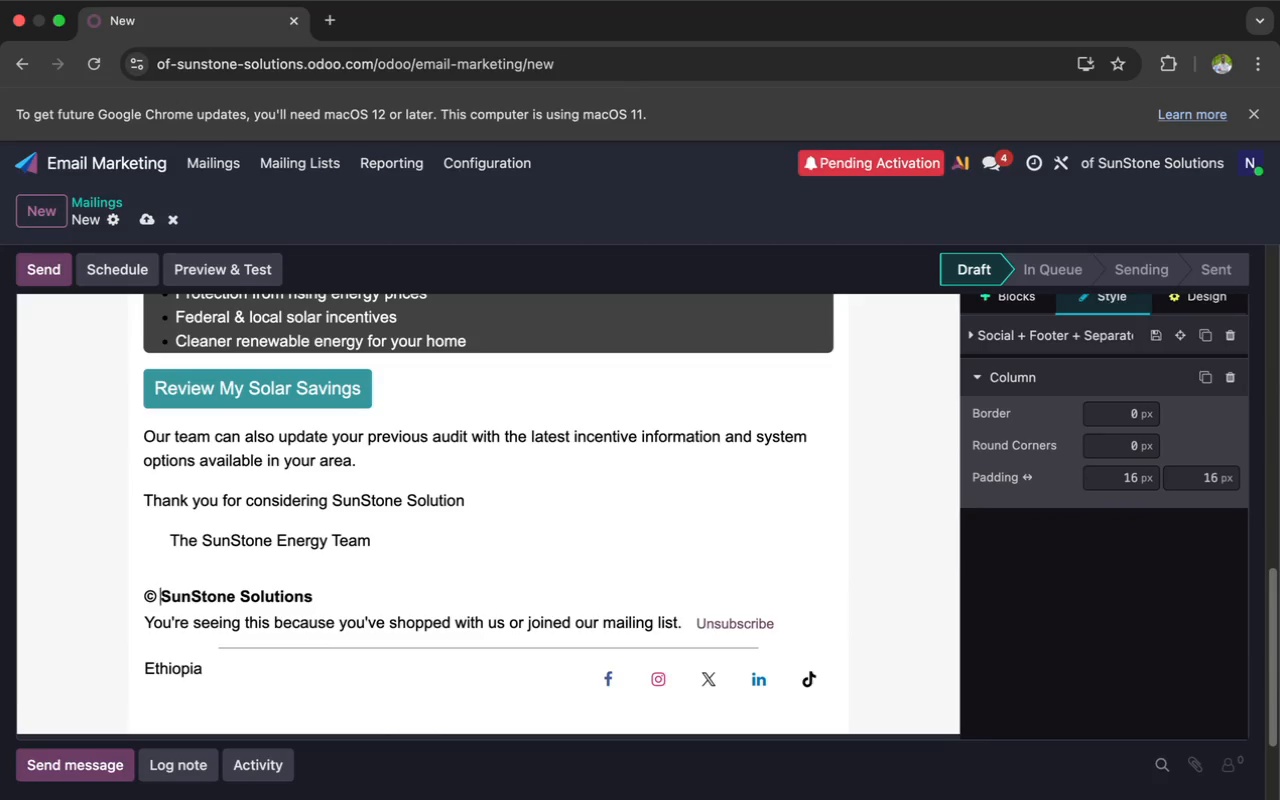 
left_click([324, 598])
 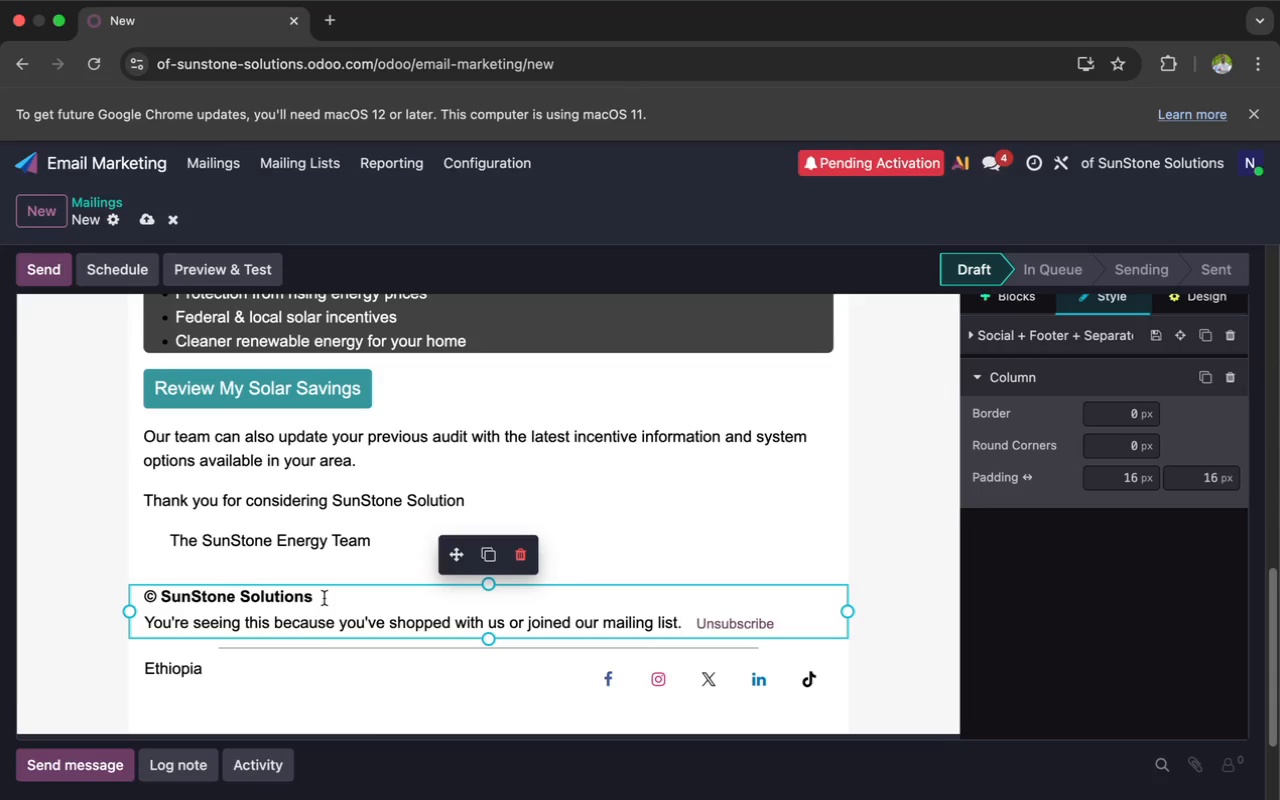 
key(Enter)
 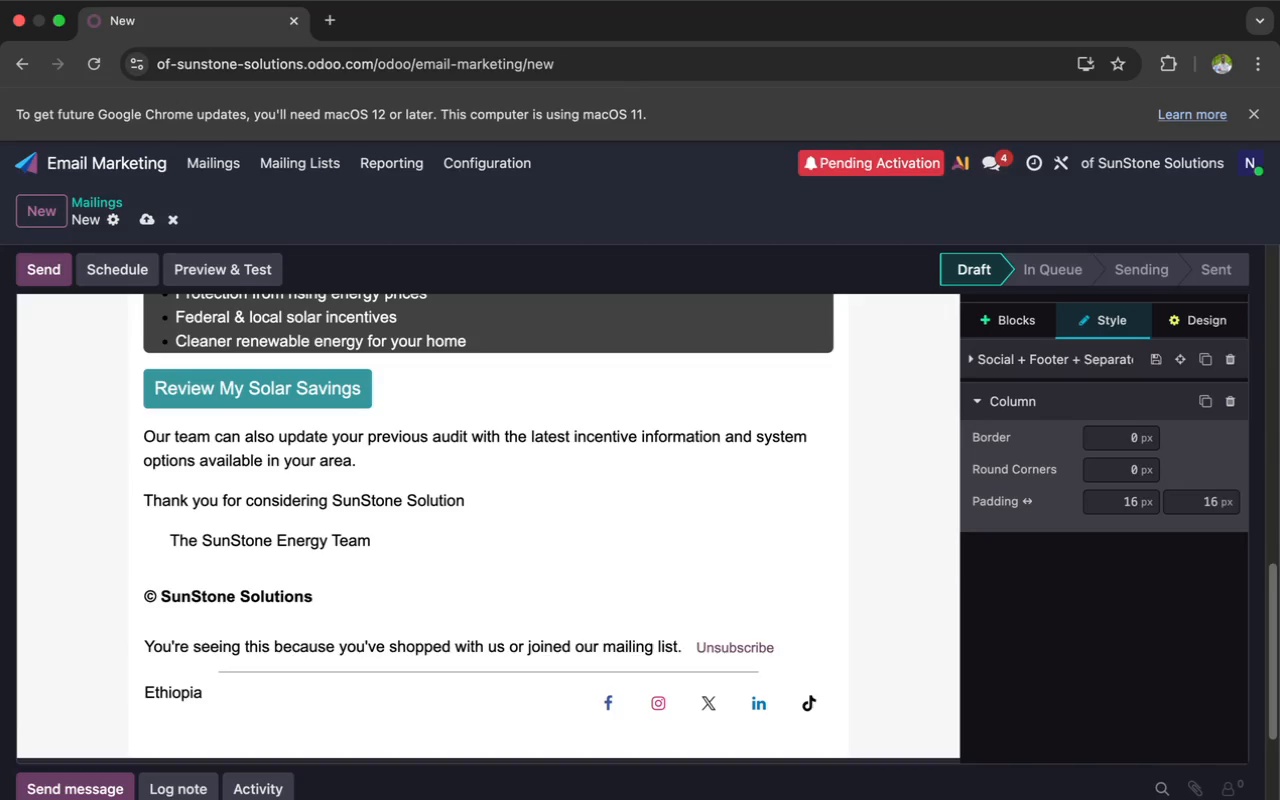 
wait(6.82)
 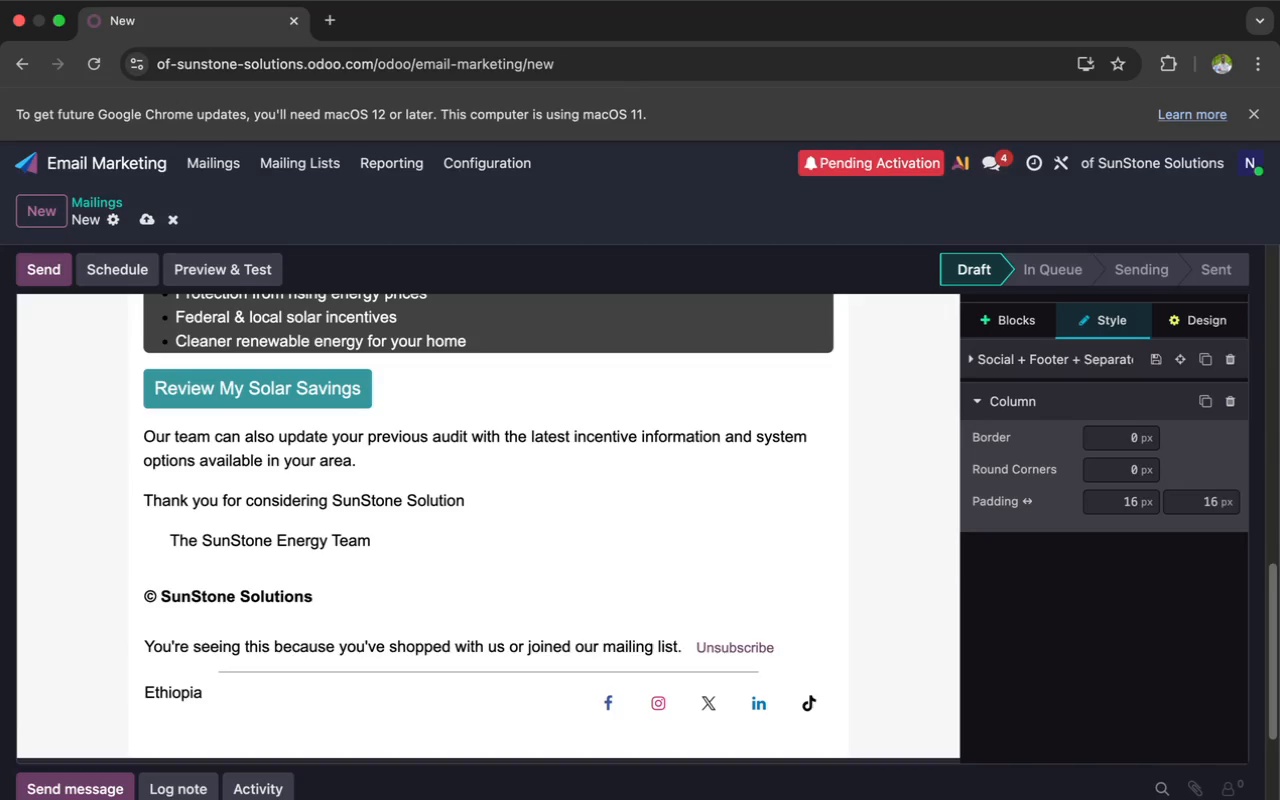 
type(Resi)
 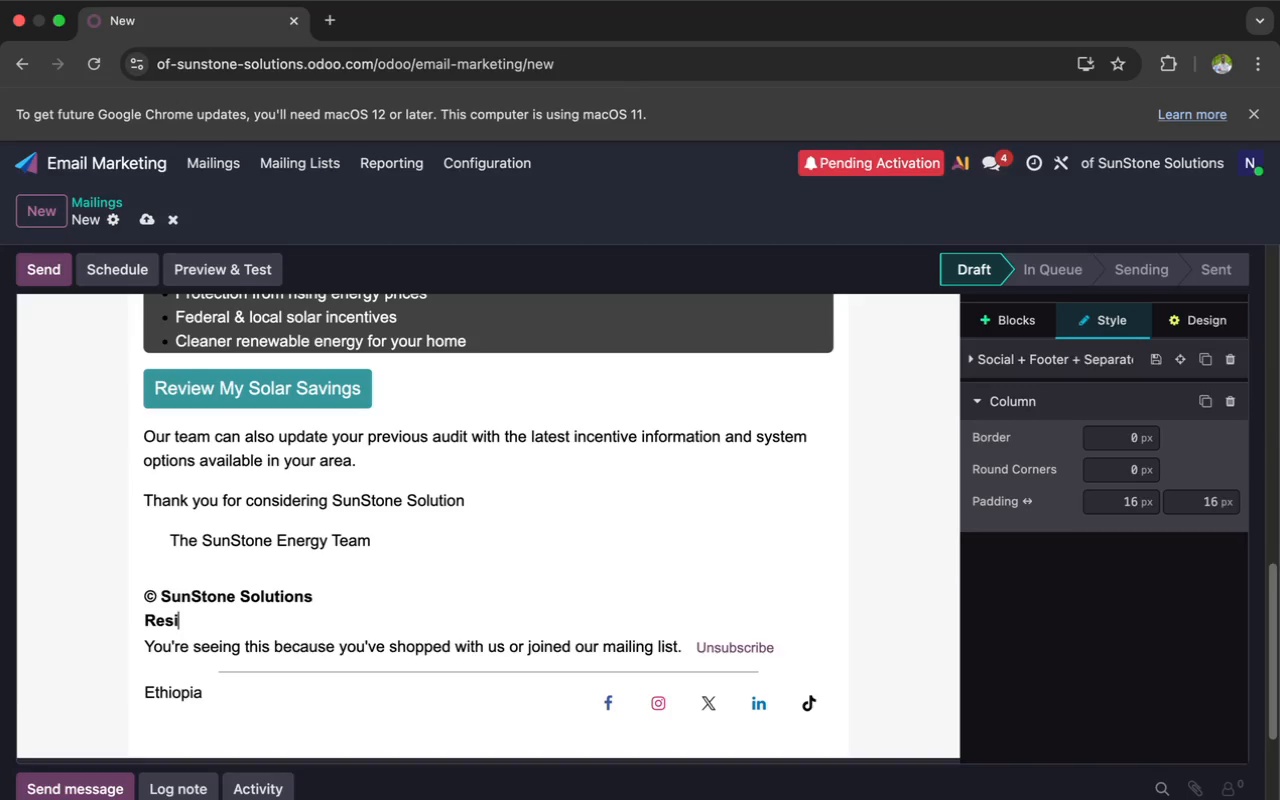 
type(dential Solar & Battery)
 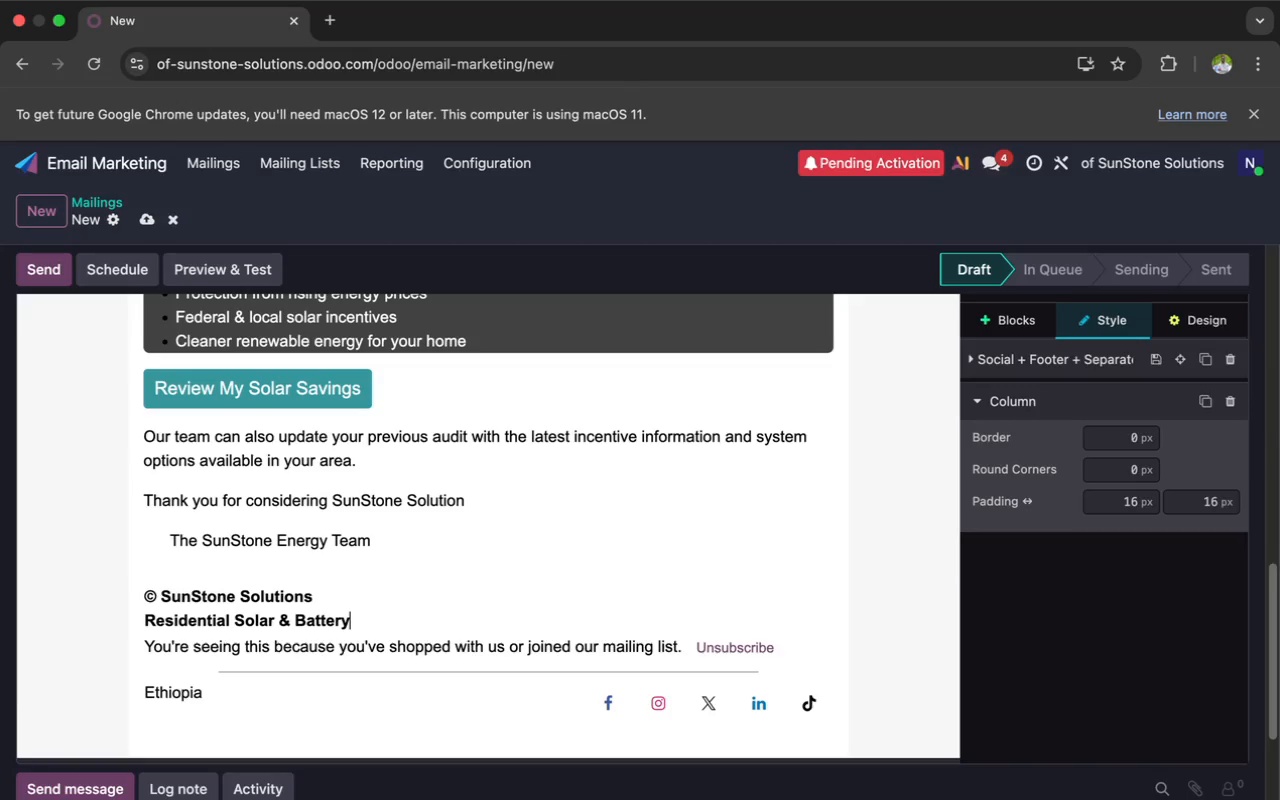 
type( Exper)
 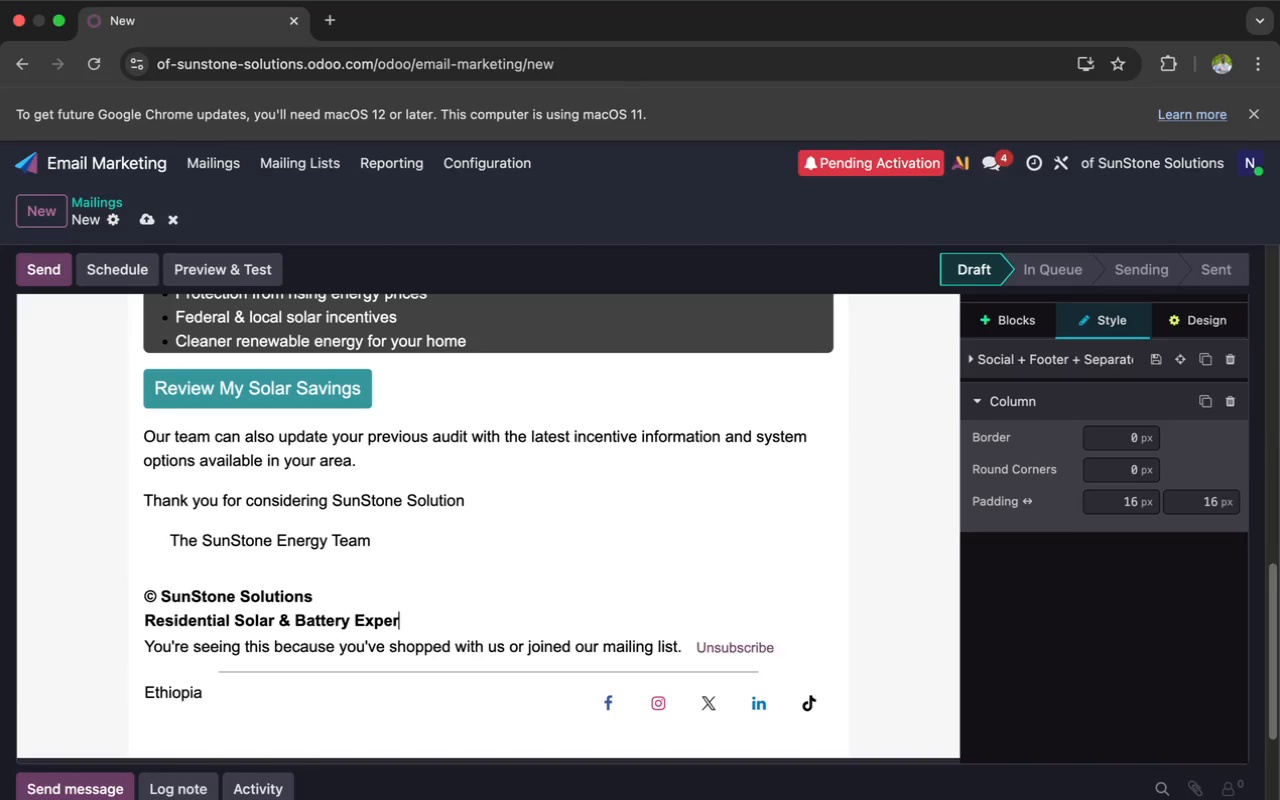 
wait(6.35)
 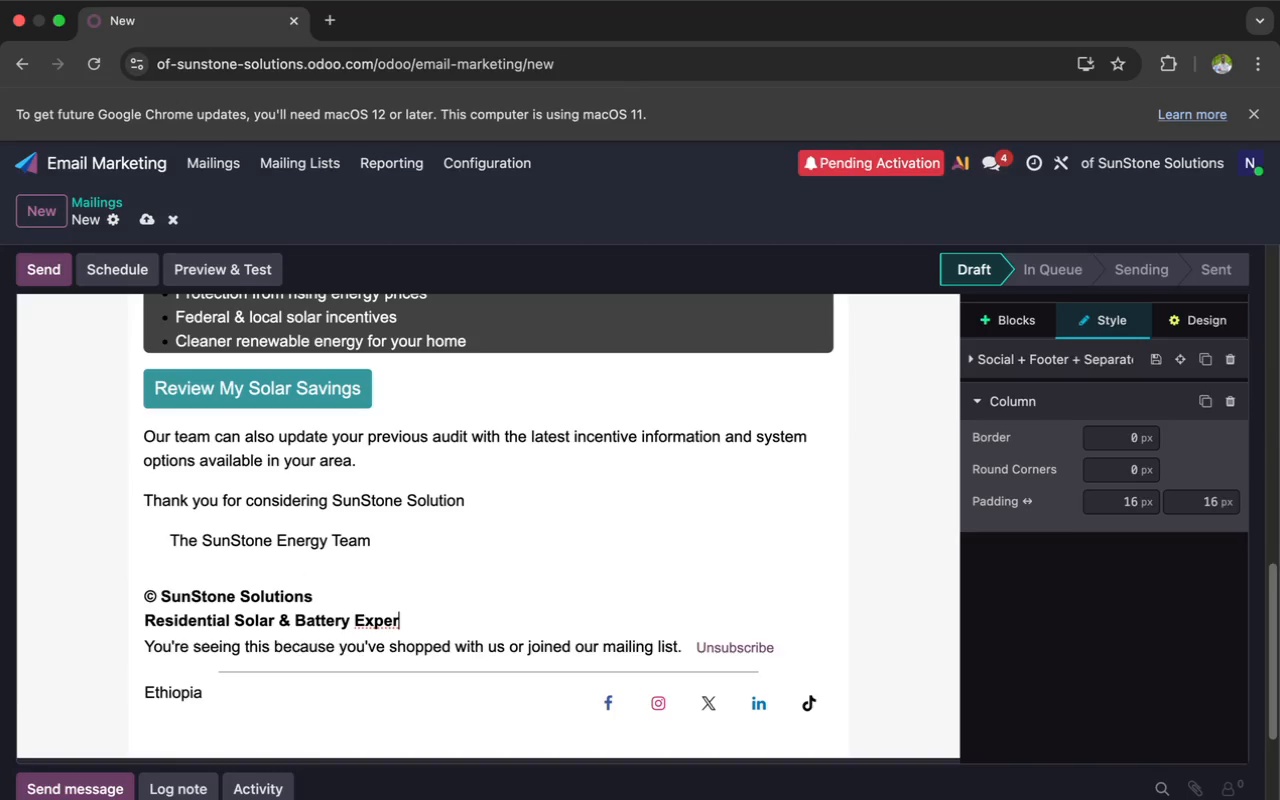 
type(ts)
 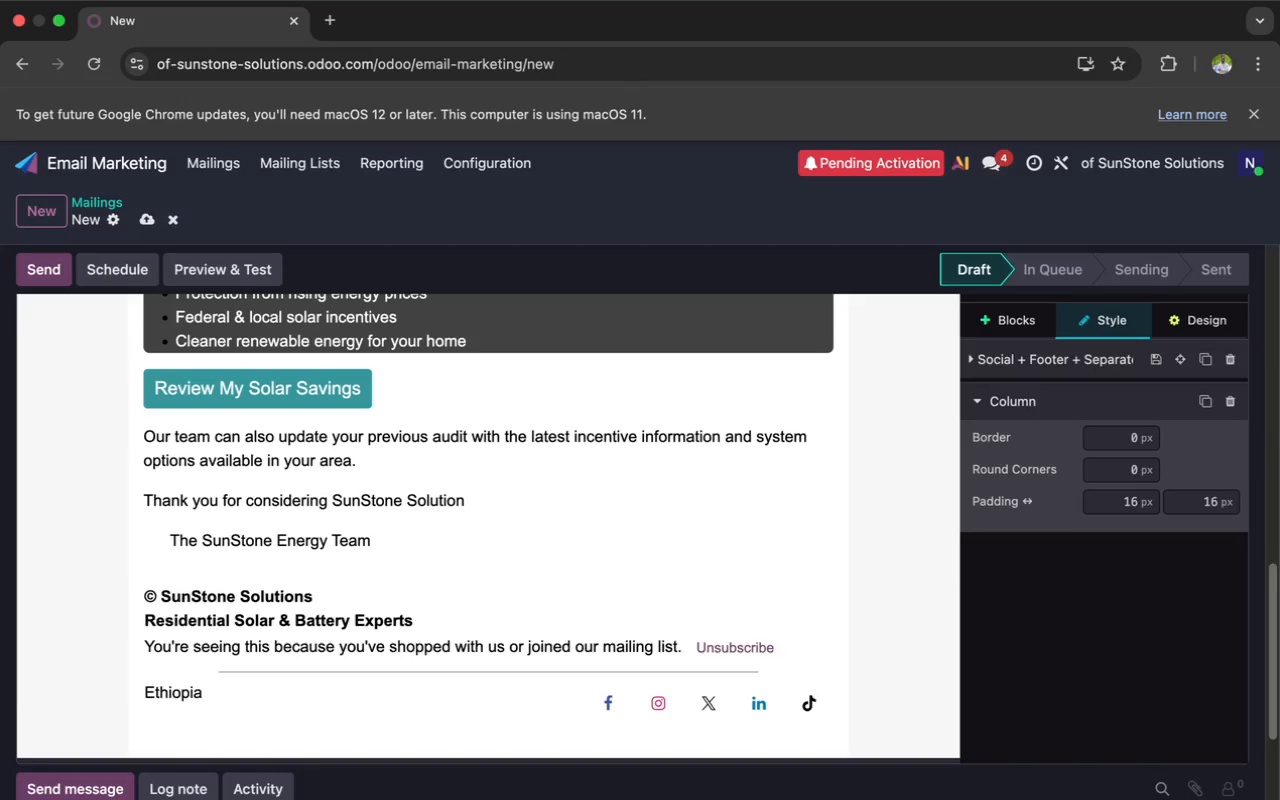 
wait(9.78)
 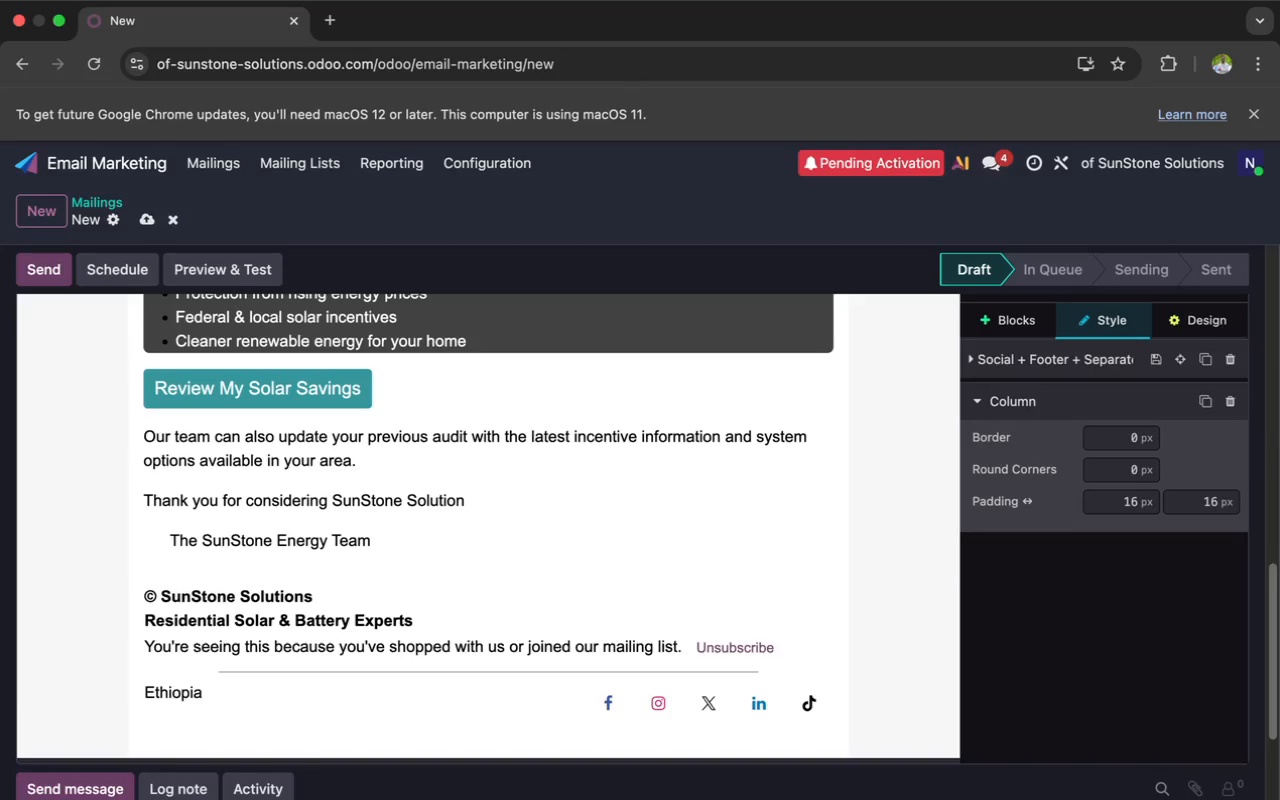 
key(Enter)
 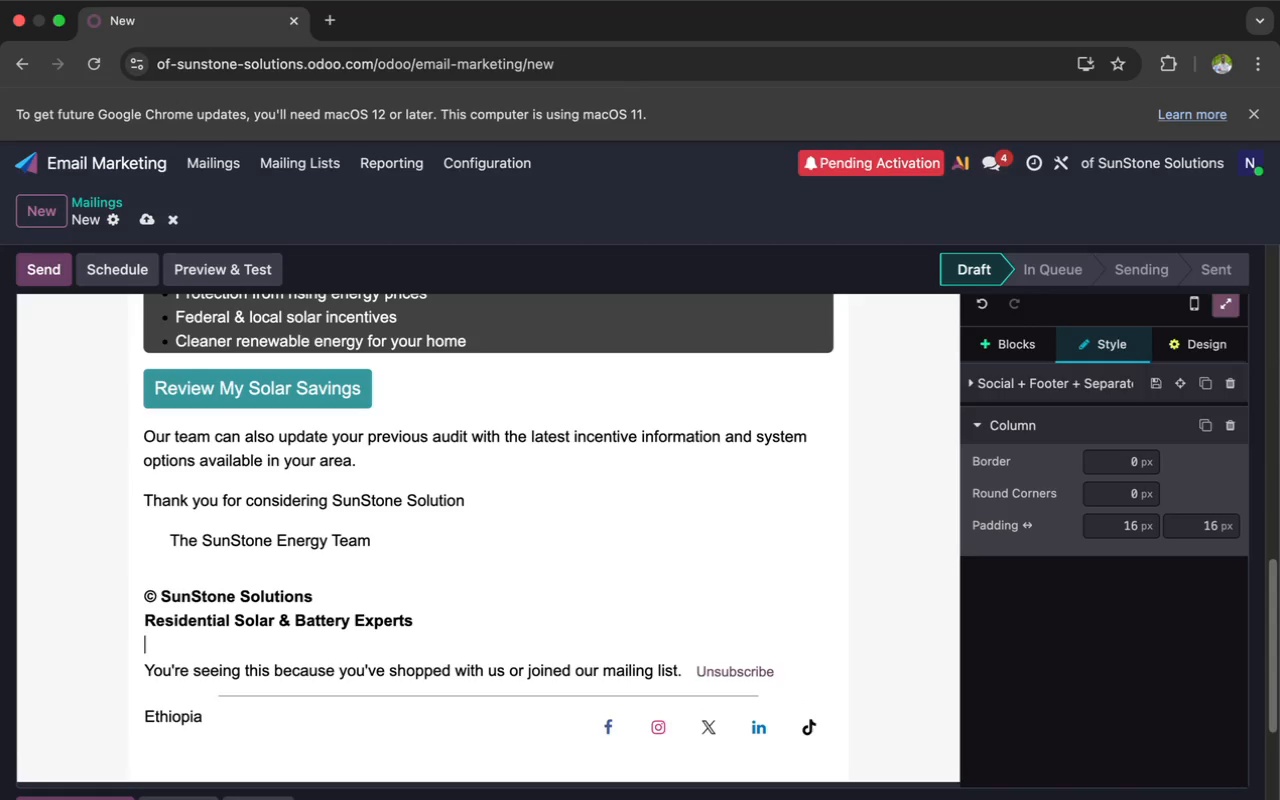 
type(phon )
key(Backspace)
type(e )
 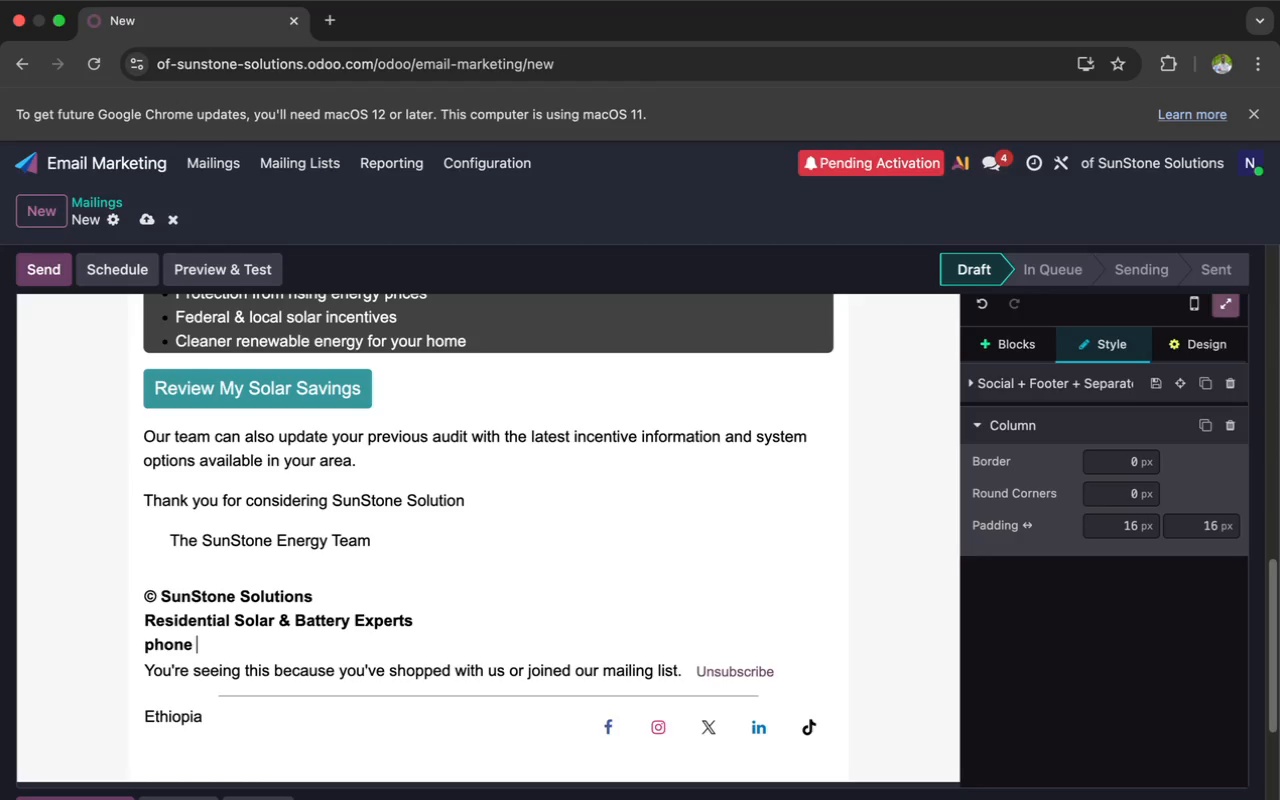 
key(Backspace)
 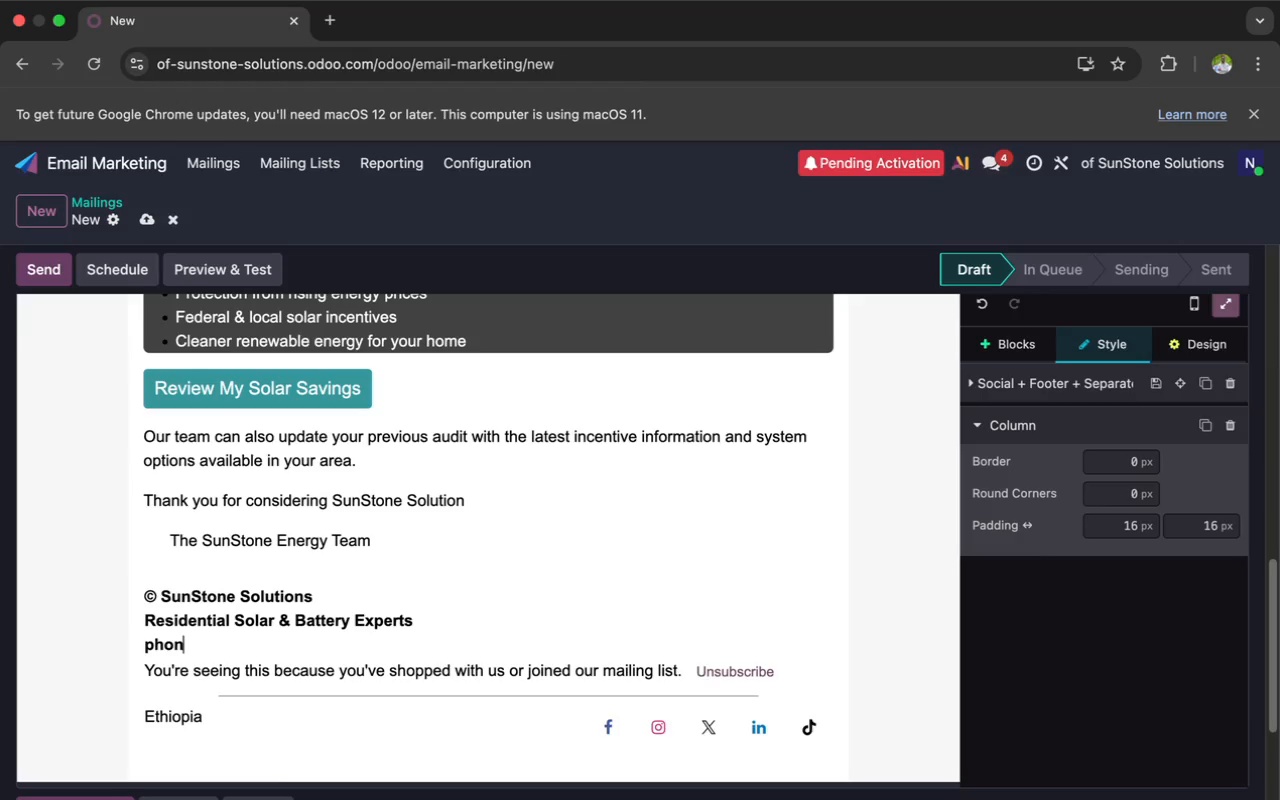 
key(Backspace)
 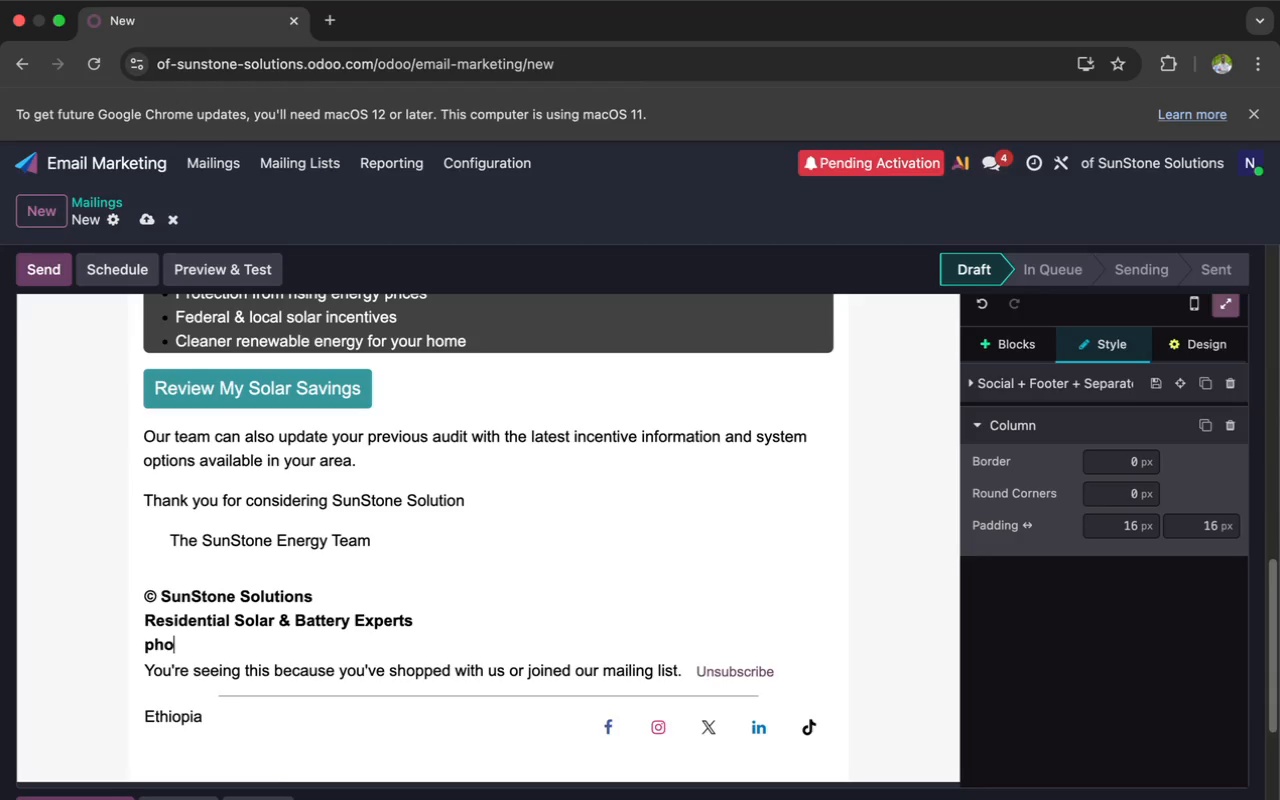 
key(Backspace)
 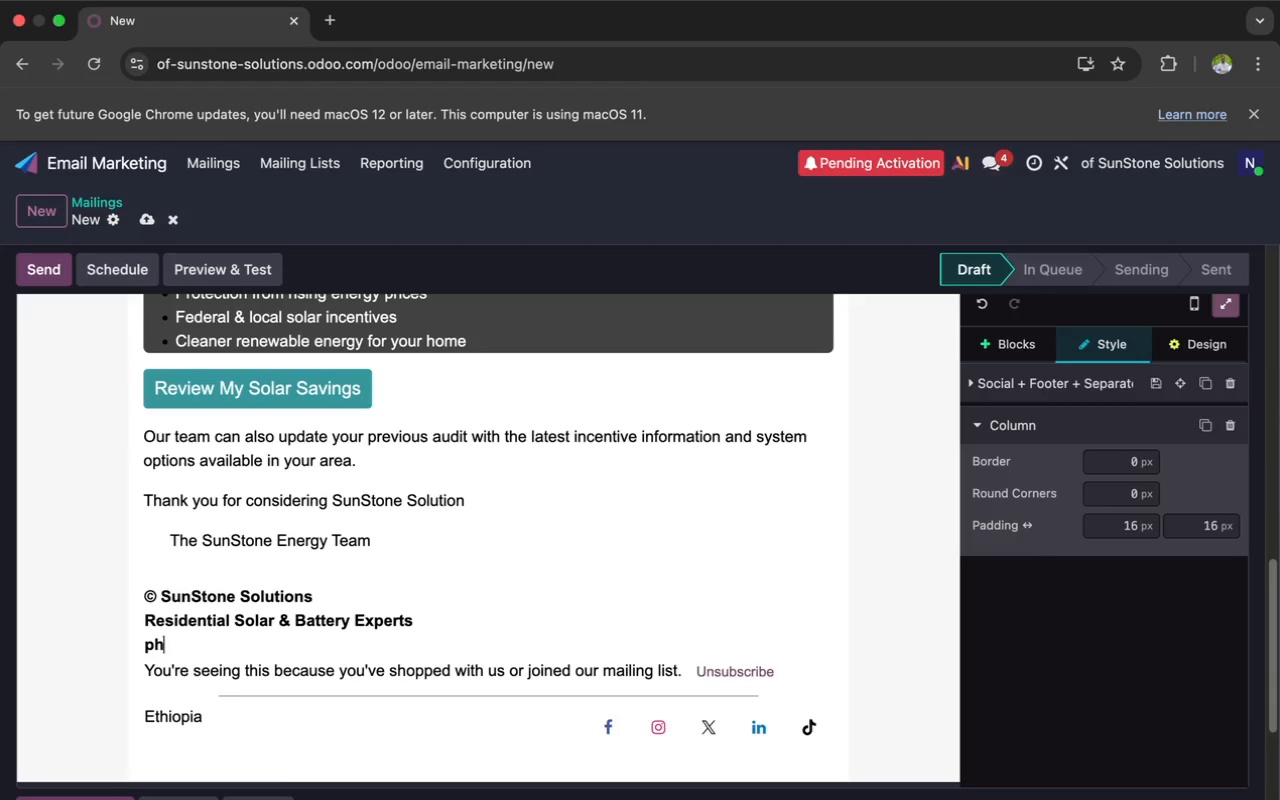 
key(Backspace)
 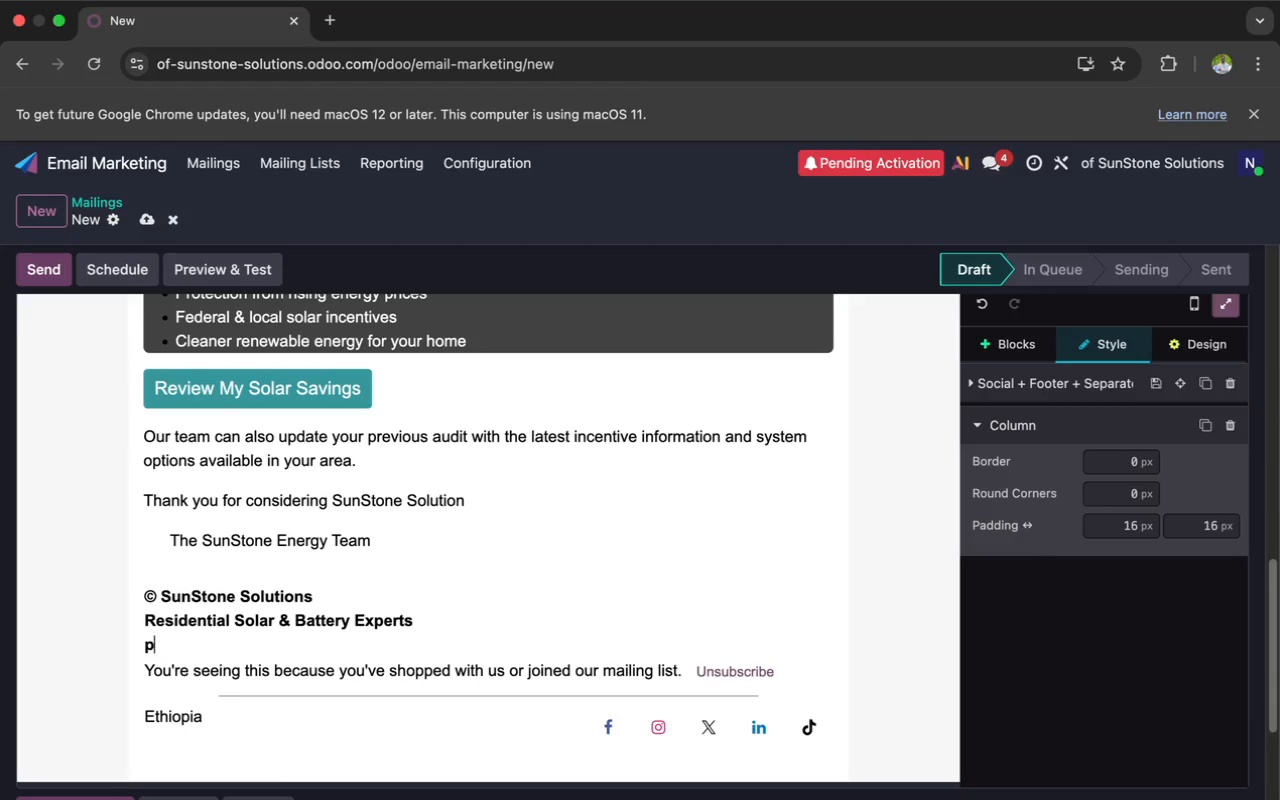 
key(Backspace)
 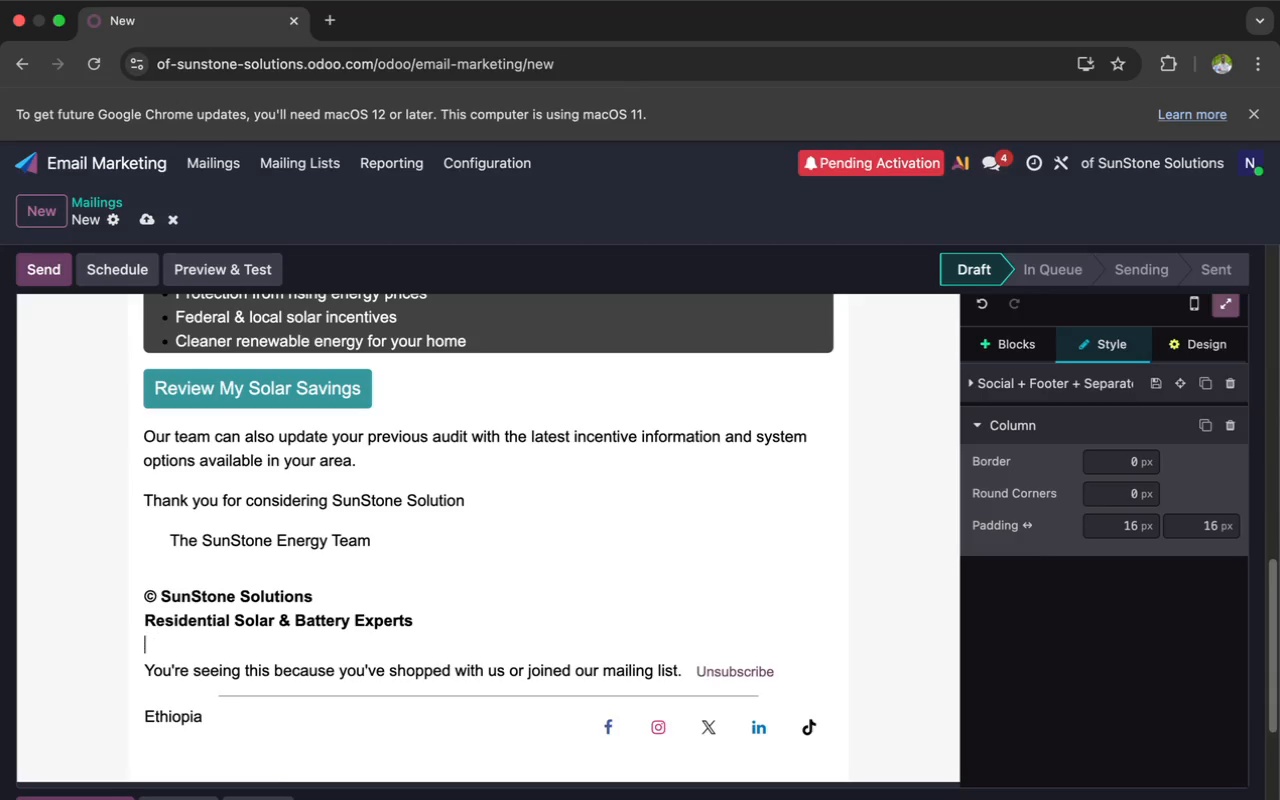 
key(Backspace)
 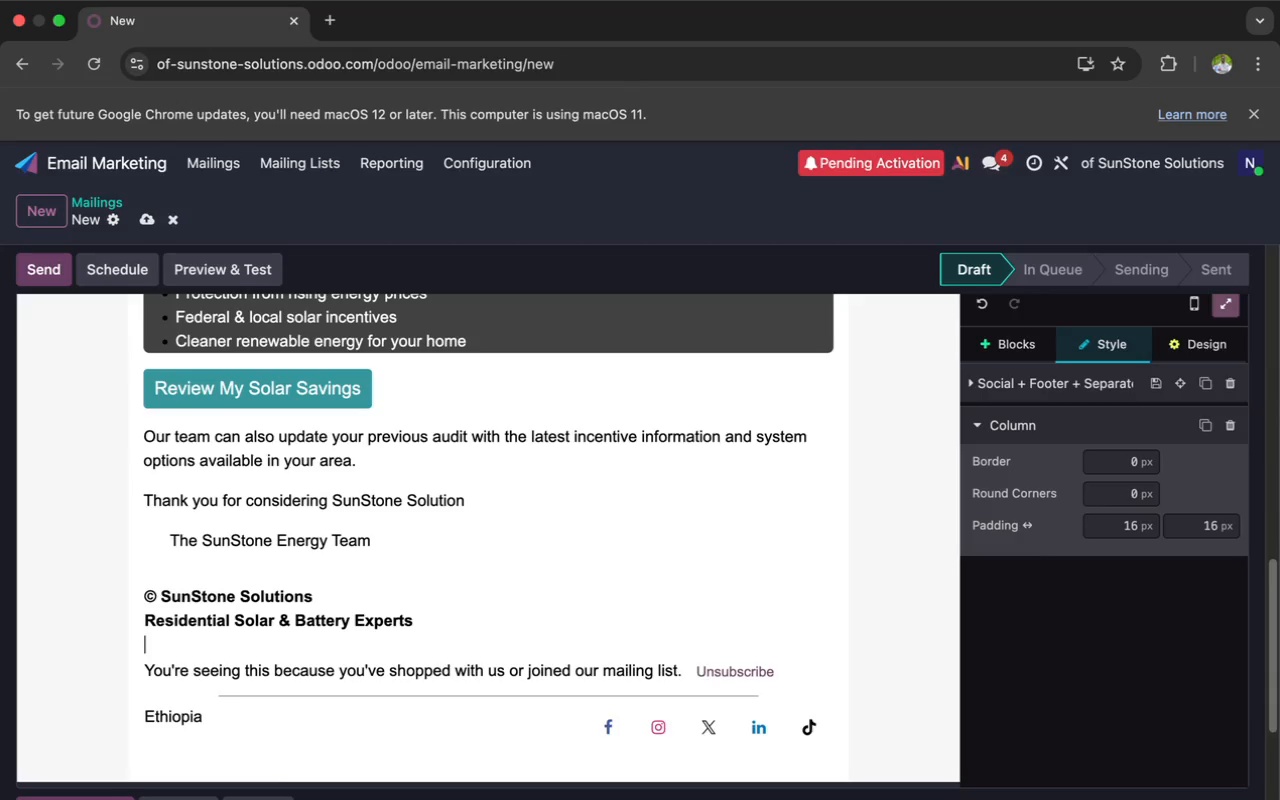 
hold_key(key=ShiftRight, duration=1.35)
 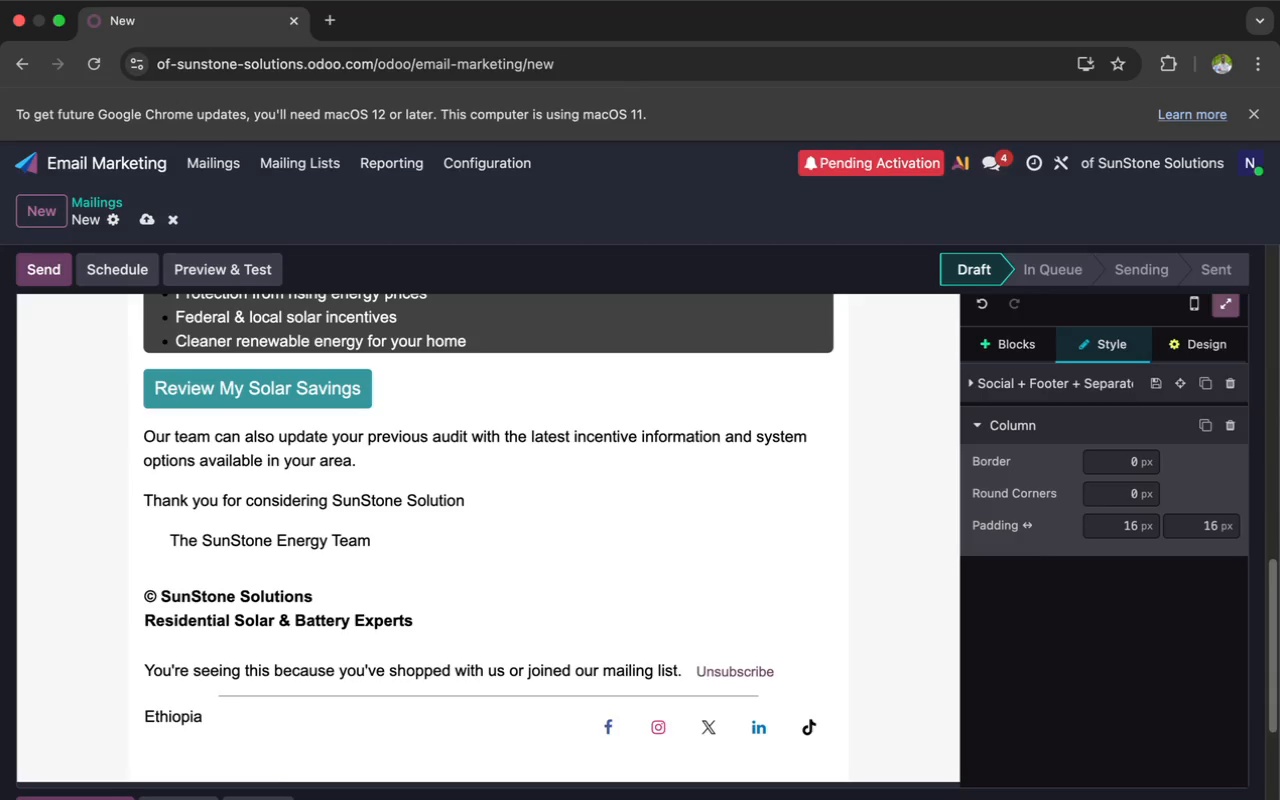 
type((555) 482-)
 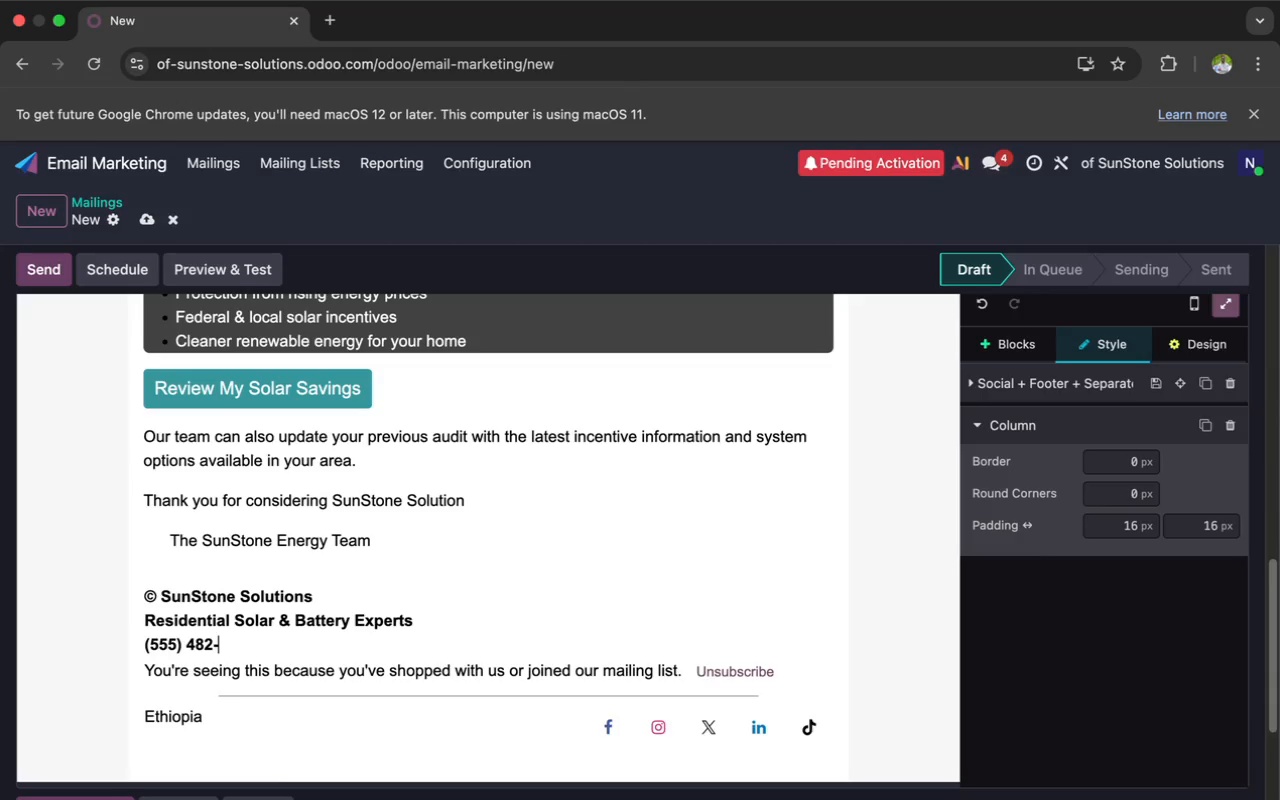 
type(0194)
 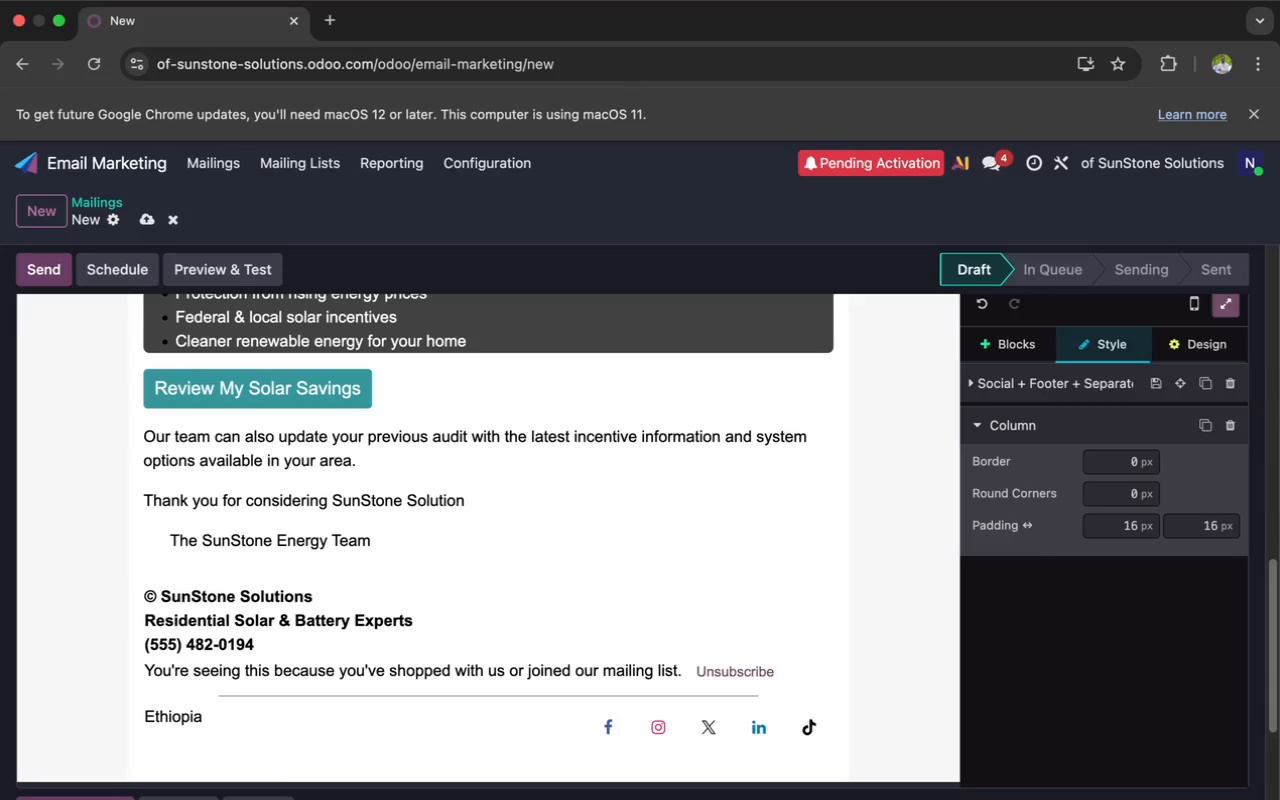 
key(Enter)
 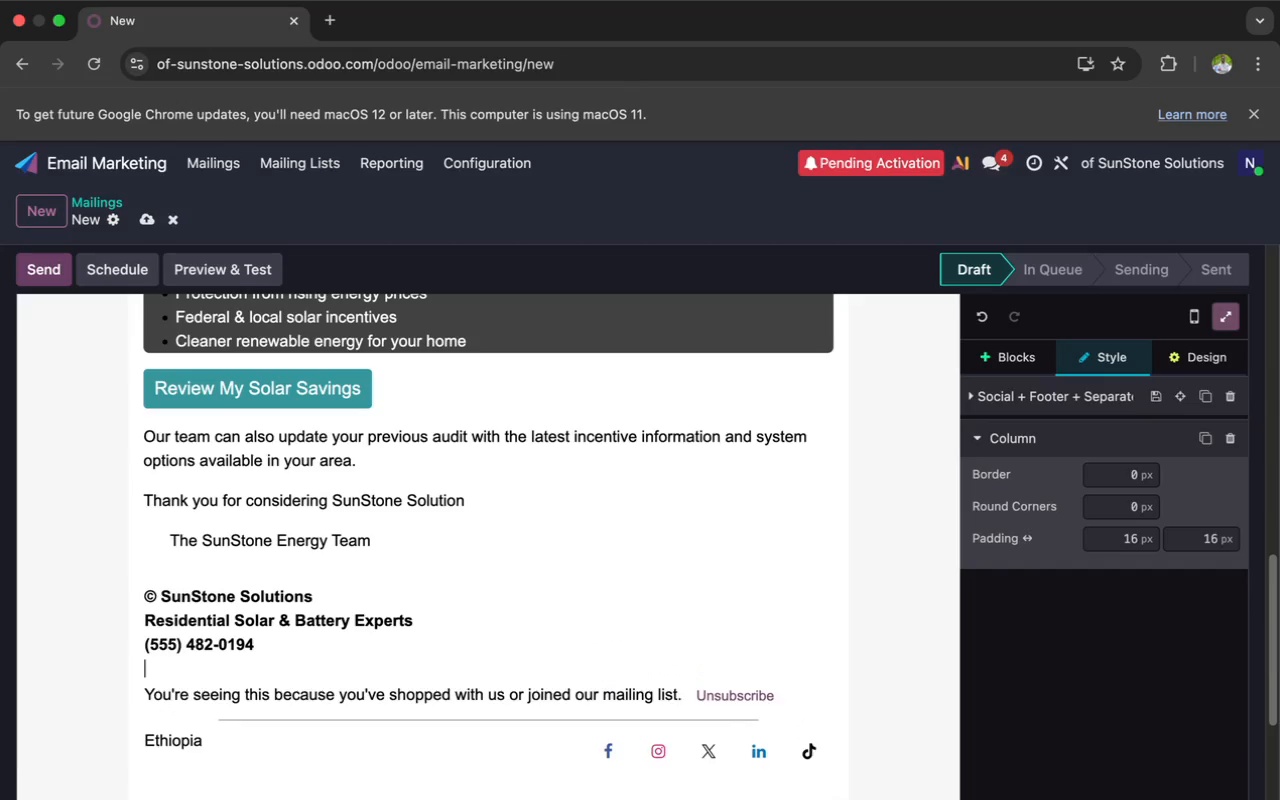 
type(support@sunst)
 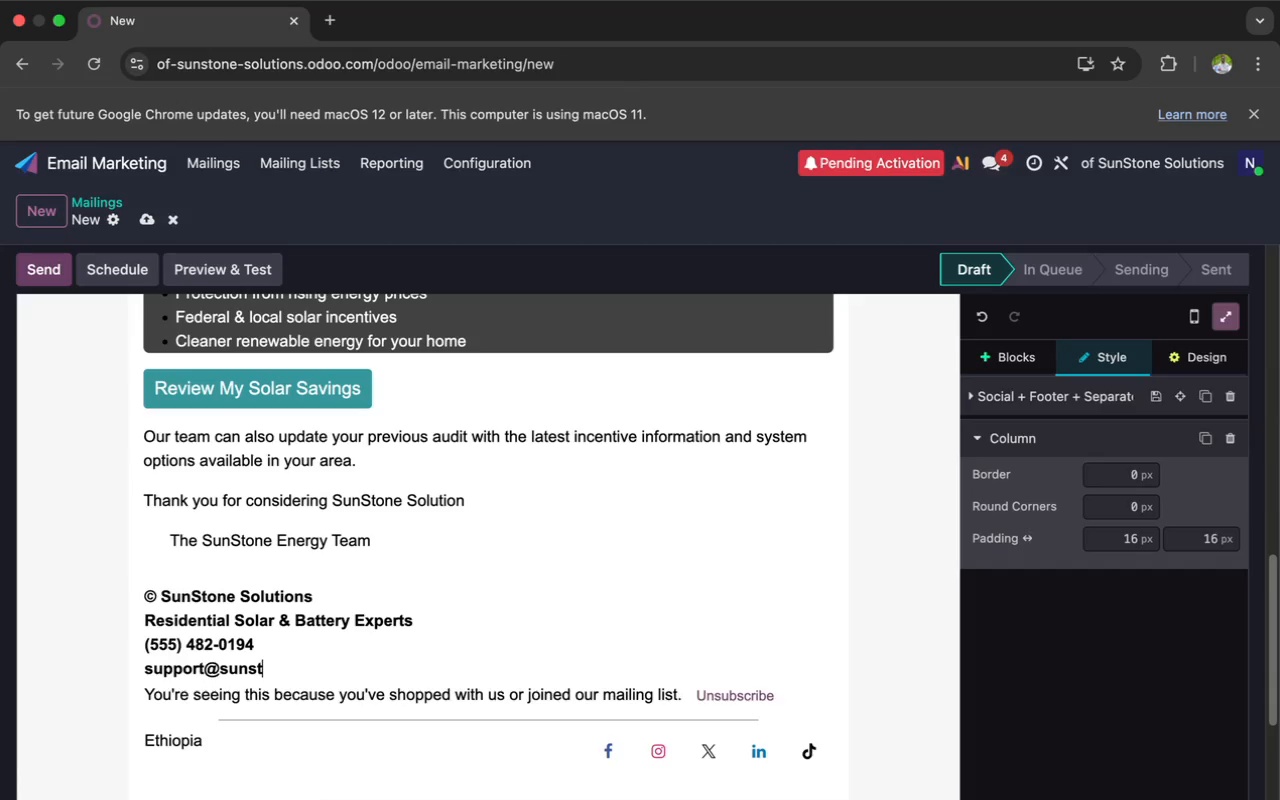 
type(onesolutions)
 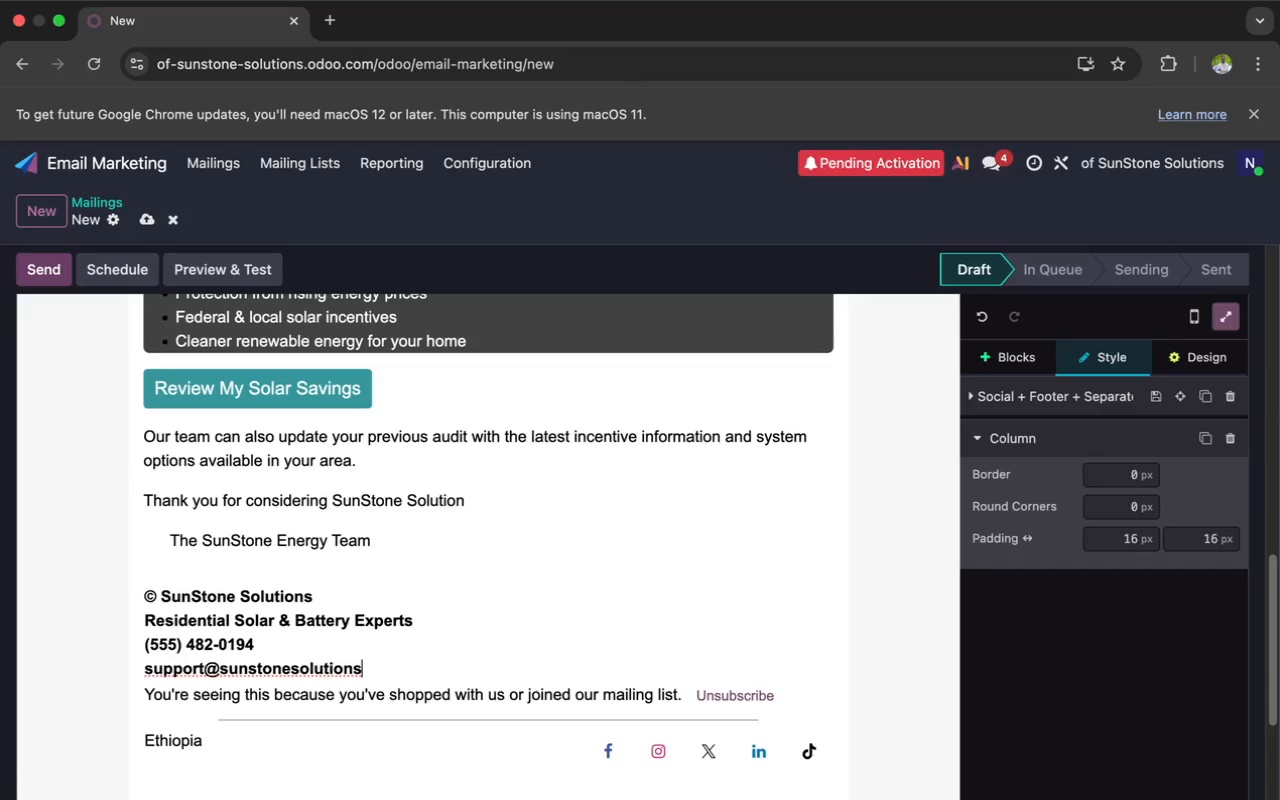 
type(.com)
 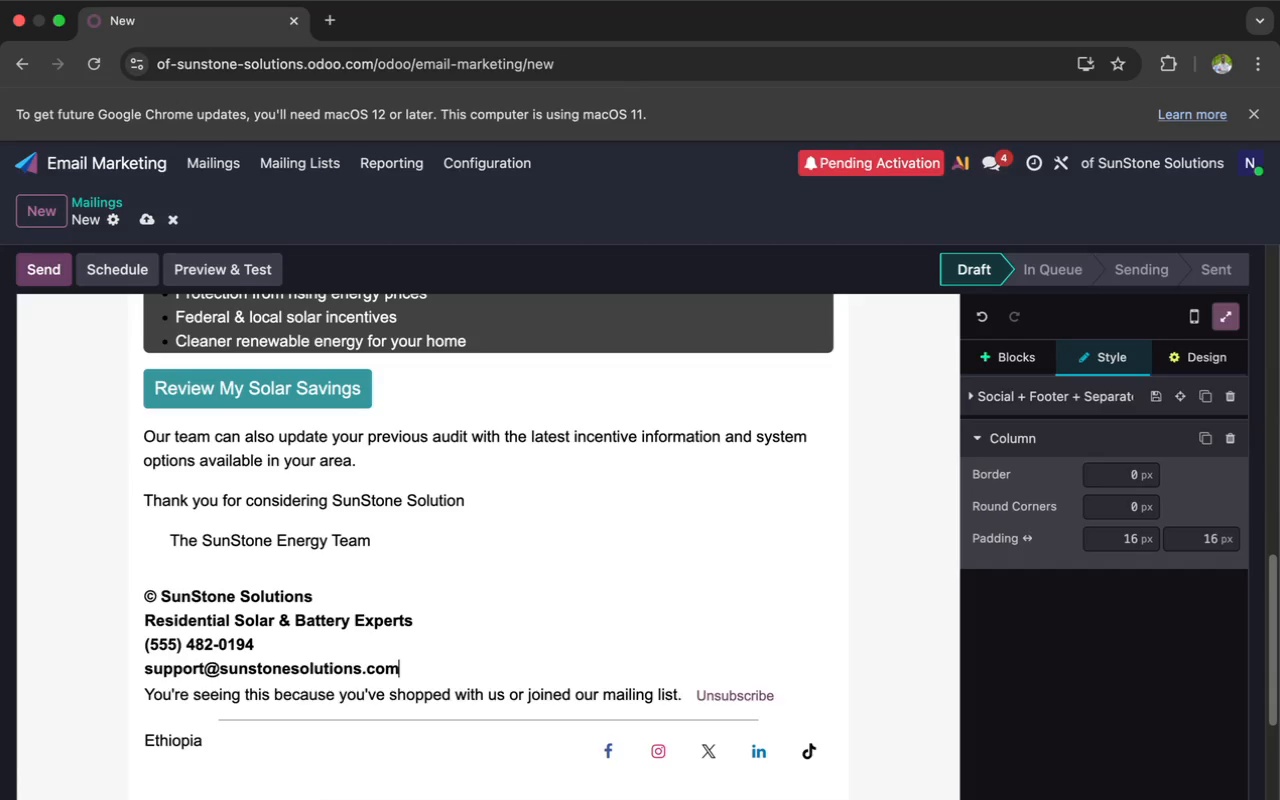 
key(Enter)
 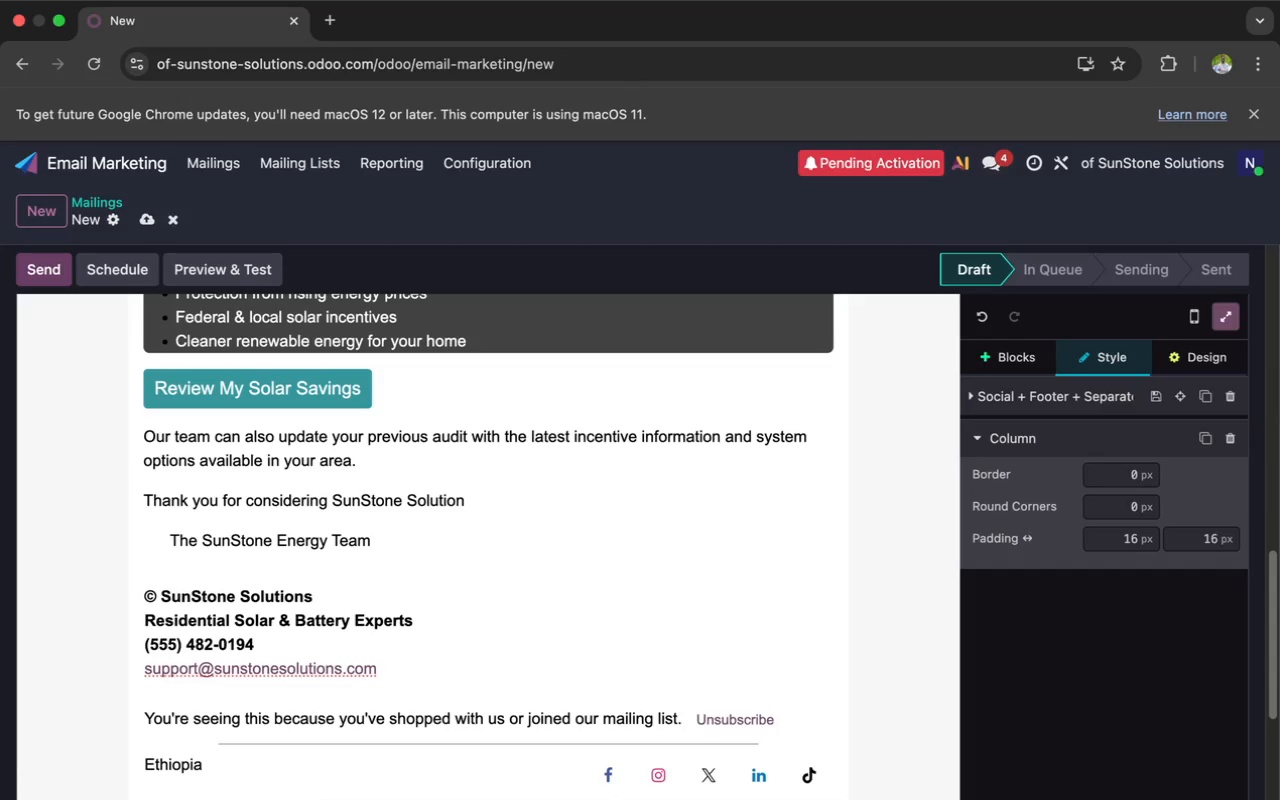 
type(www.)
 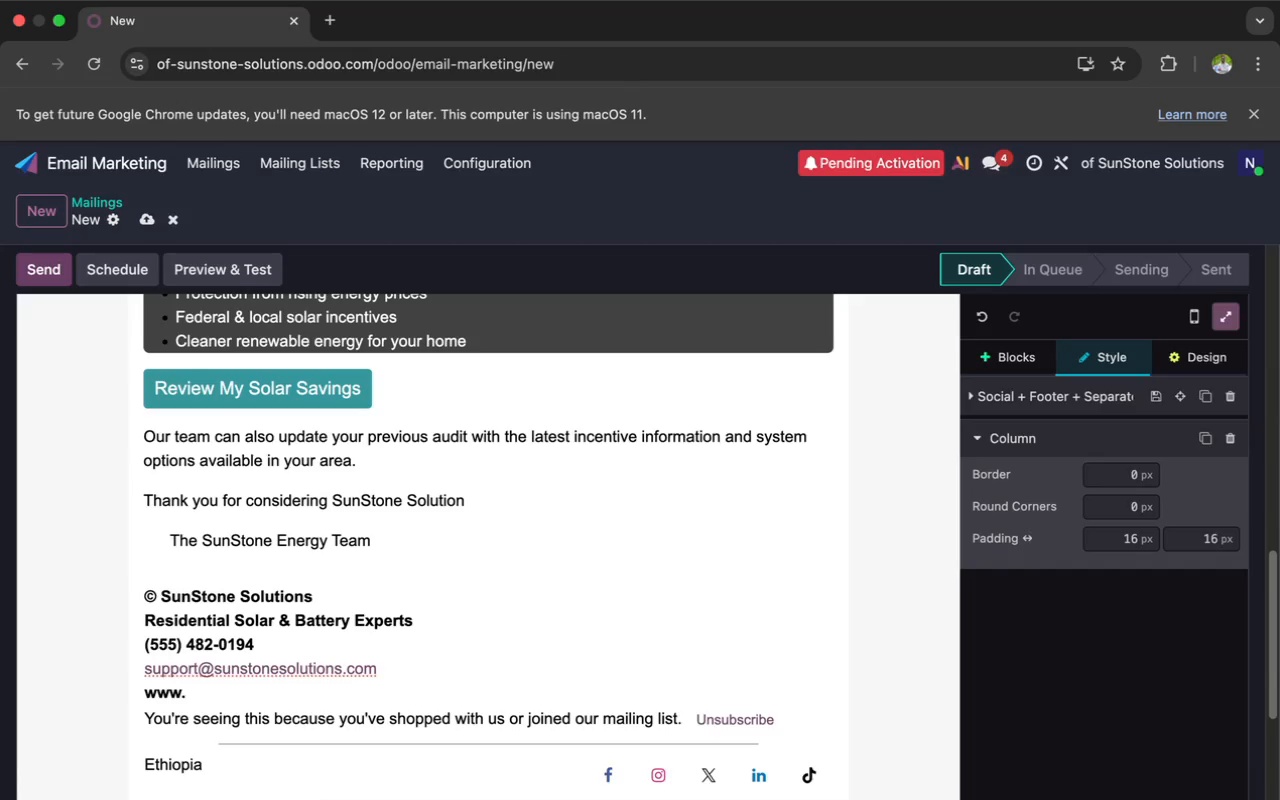 
wait(5.17)
 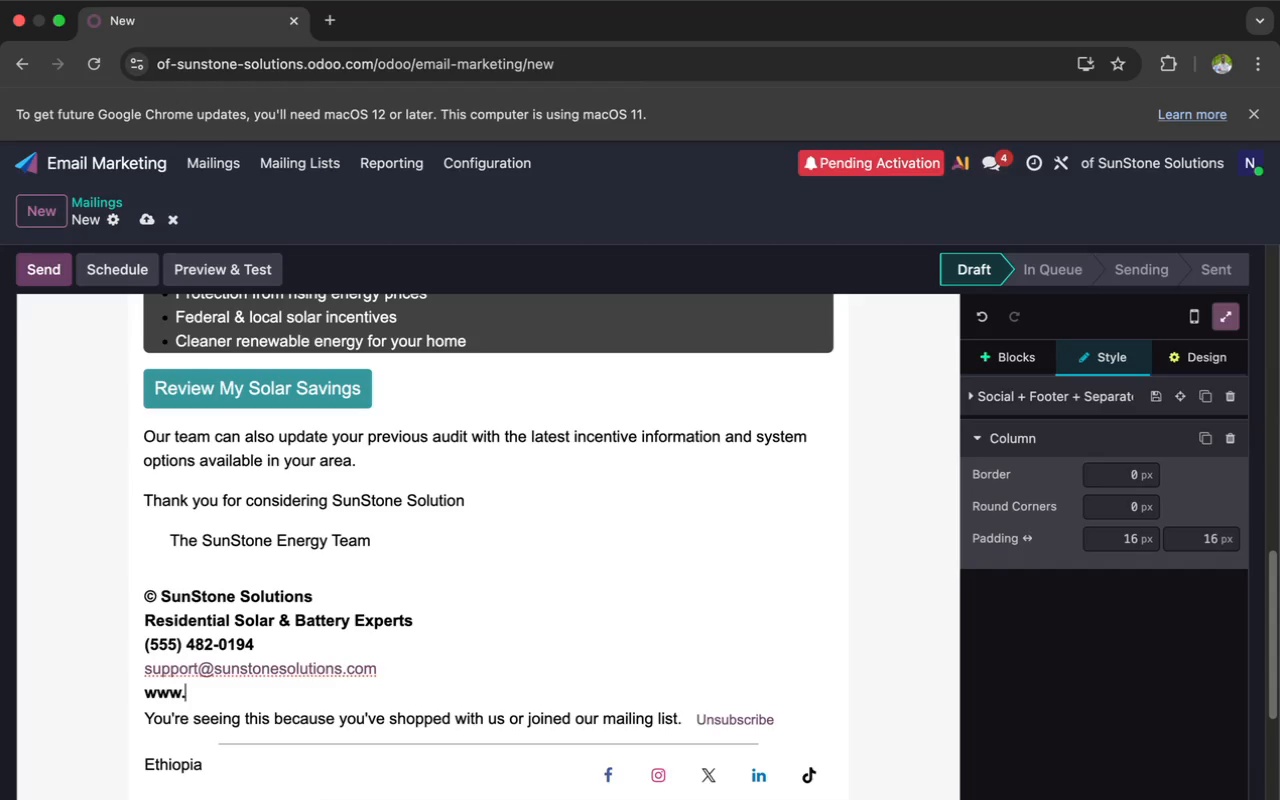 
type(sunstonesolutions.com)
 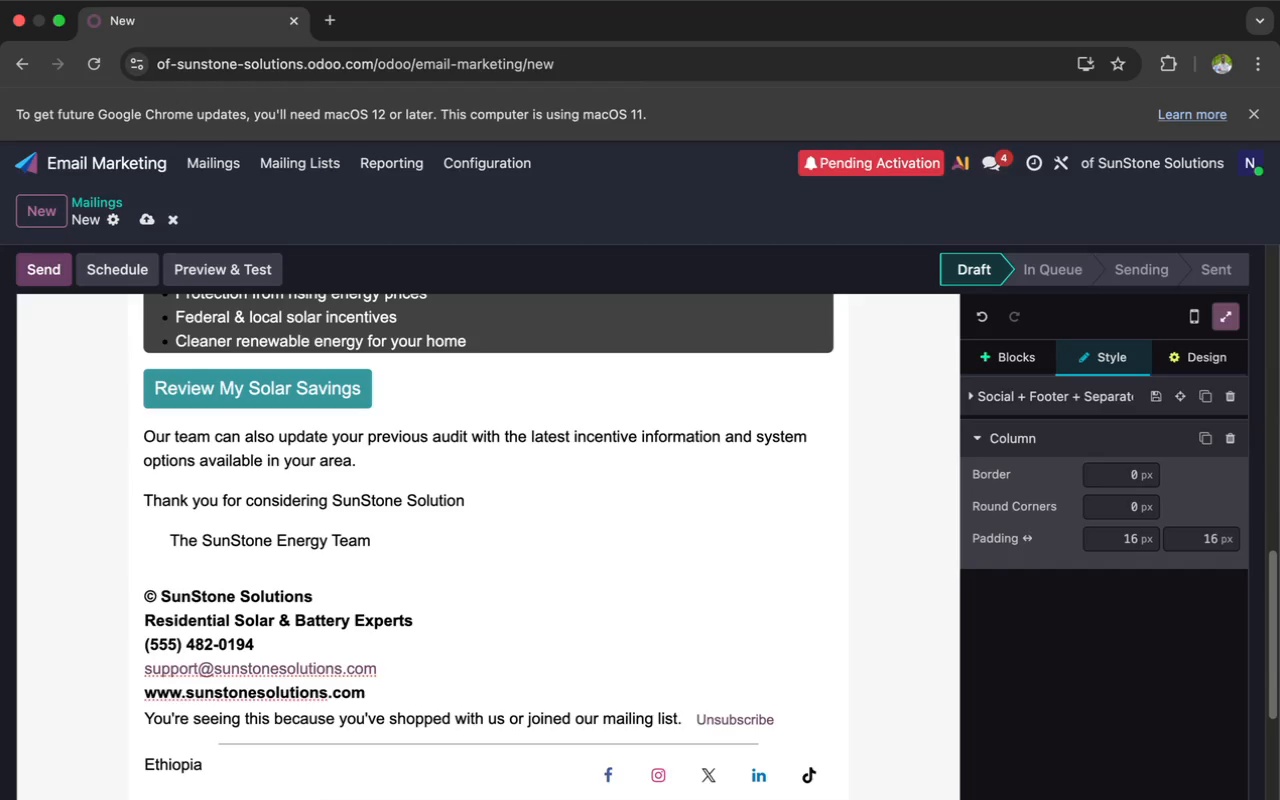 
key(Enter)
 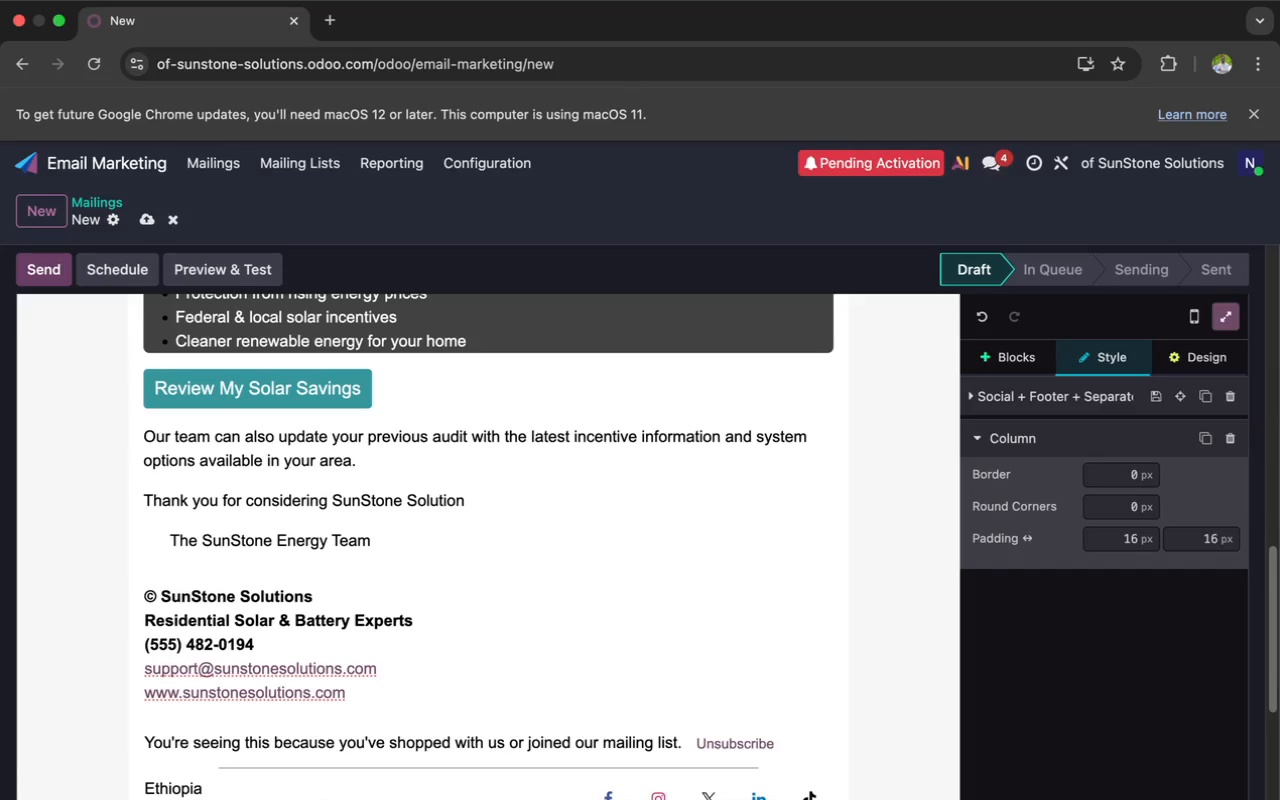 
scroll: coordinate [303, 572], scroll_direction: down, amount: 3.0
 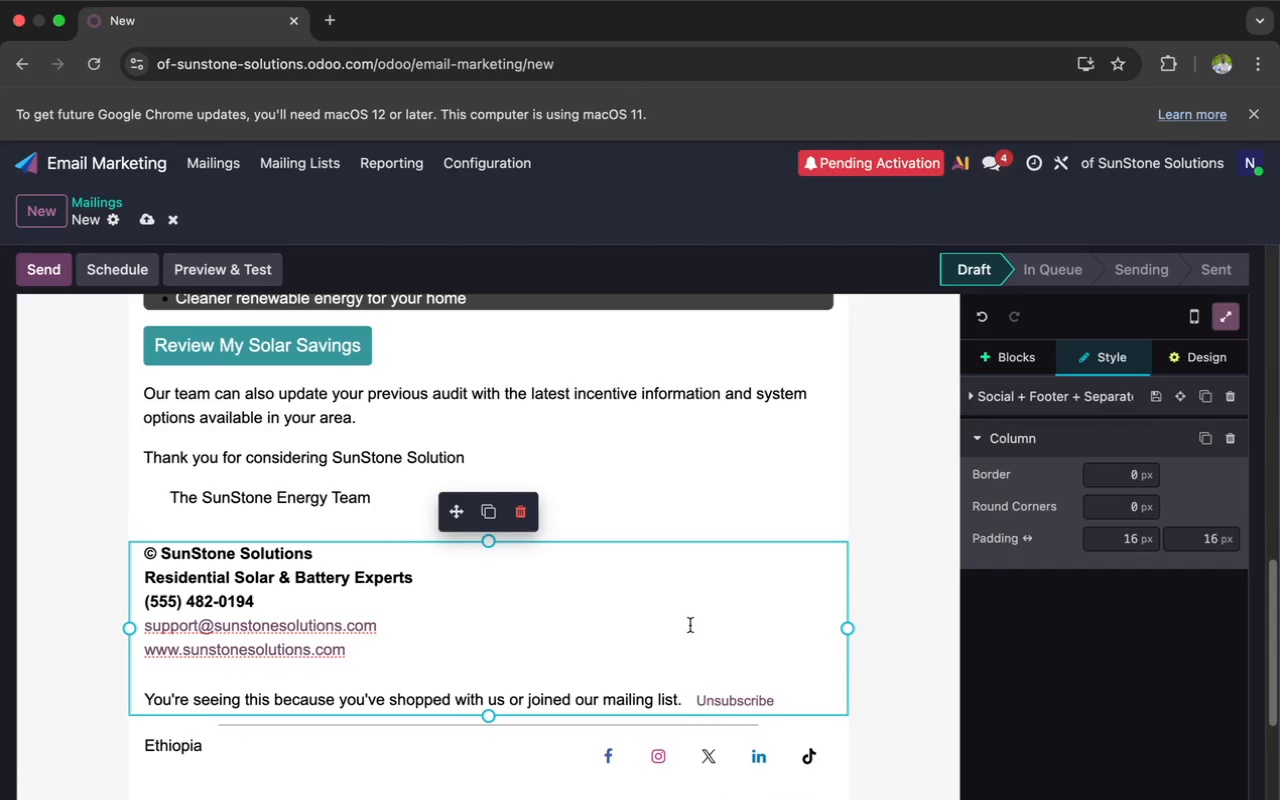 
left_click_drag(start_coordinate=[682, 695], to_coordinate=[144, 706])
 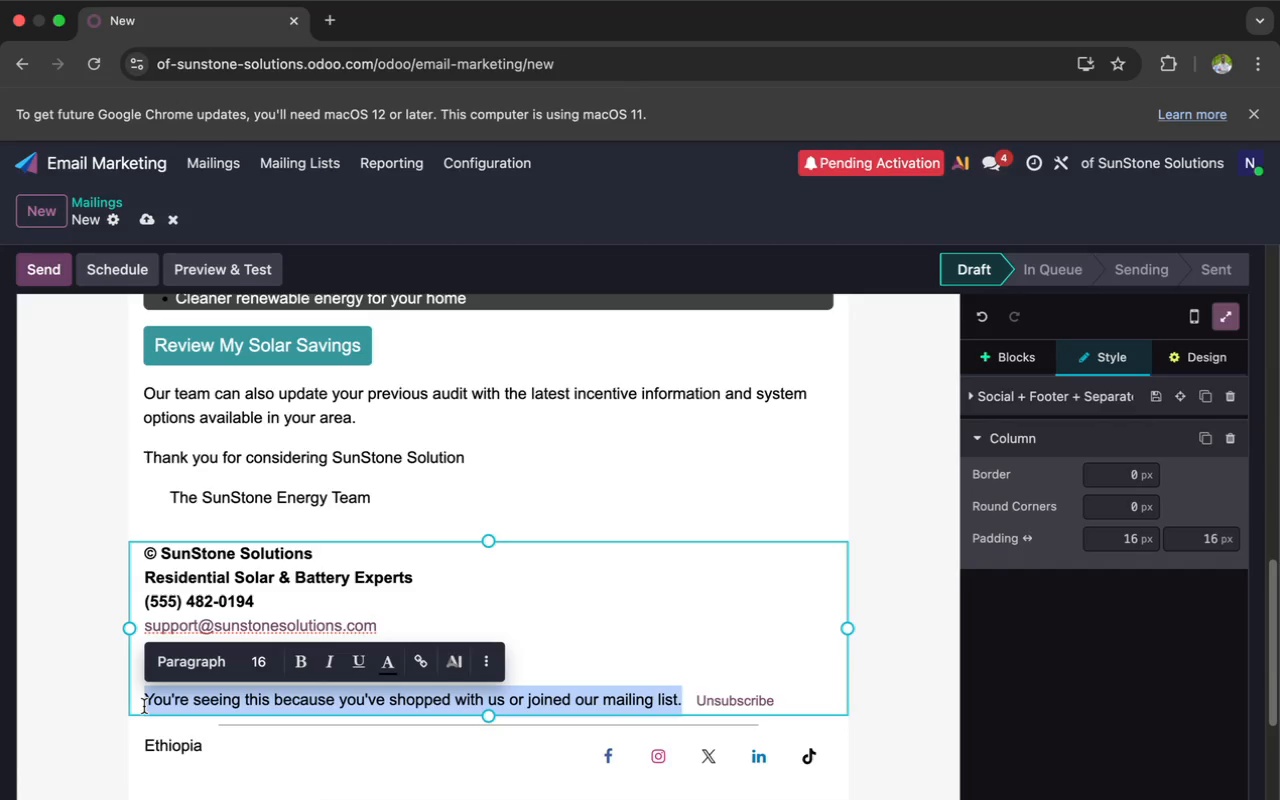 
key(Backspace)
 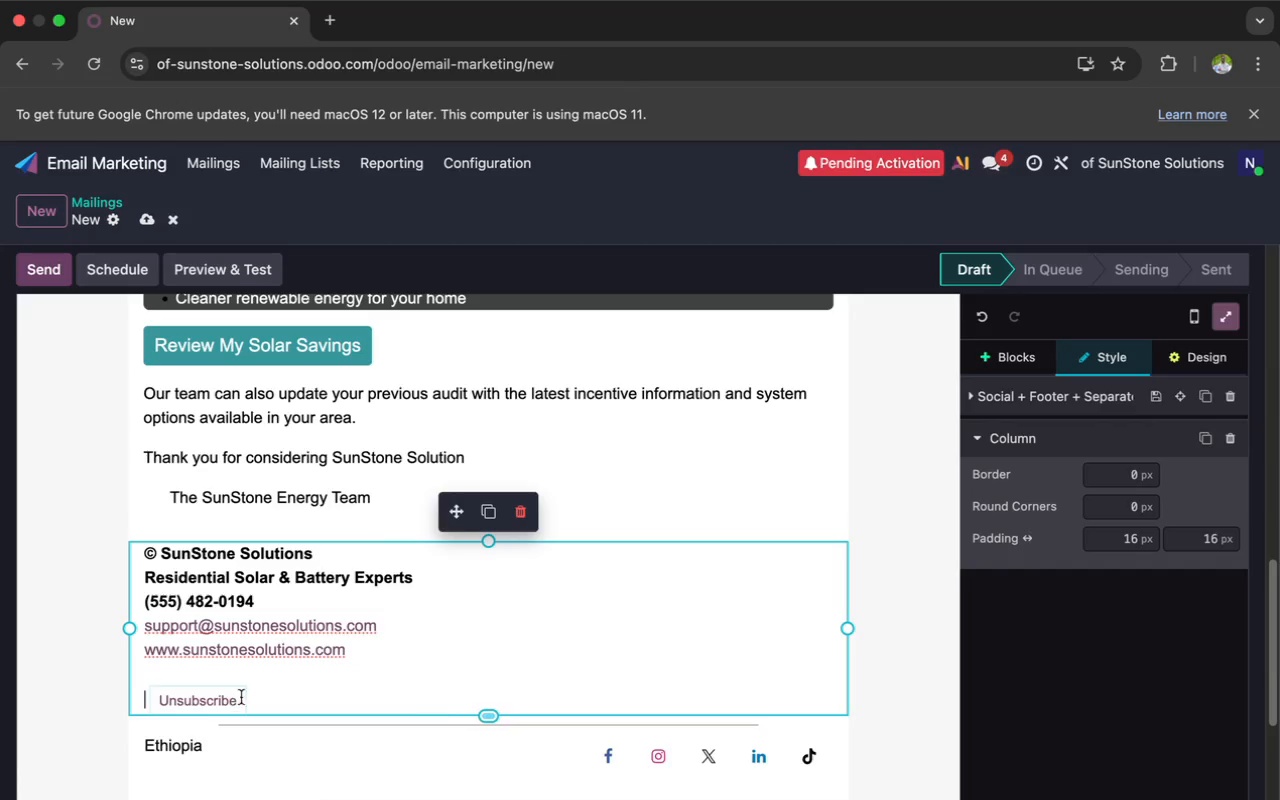 
left_click([262, 698])
 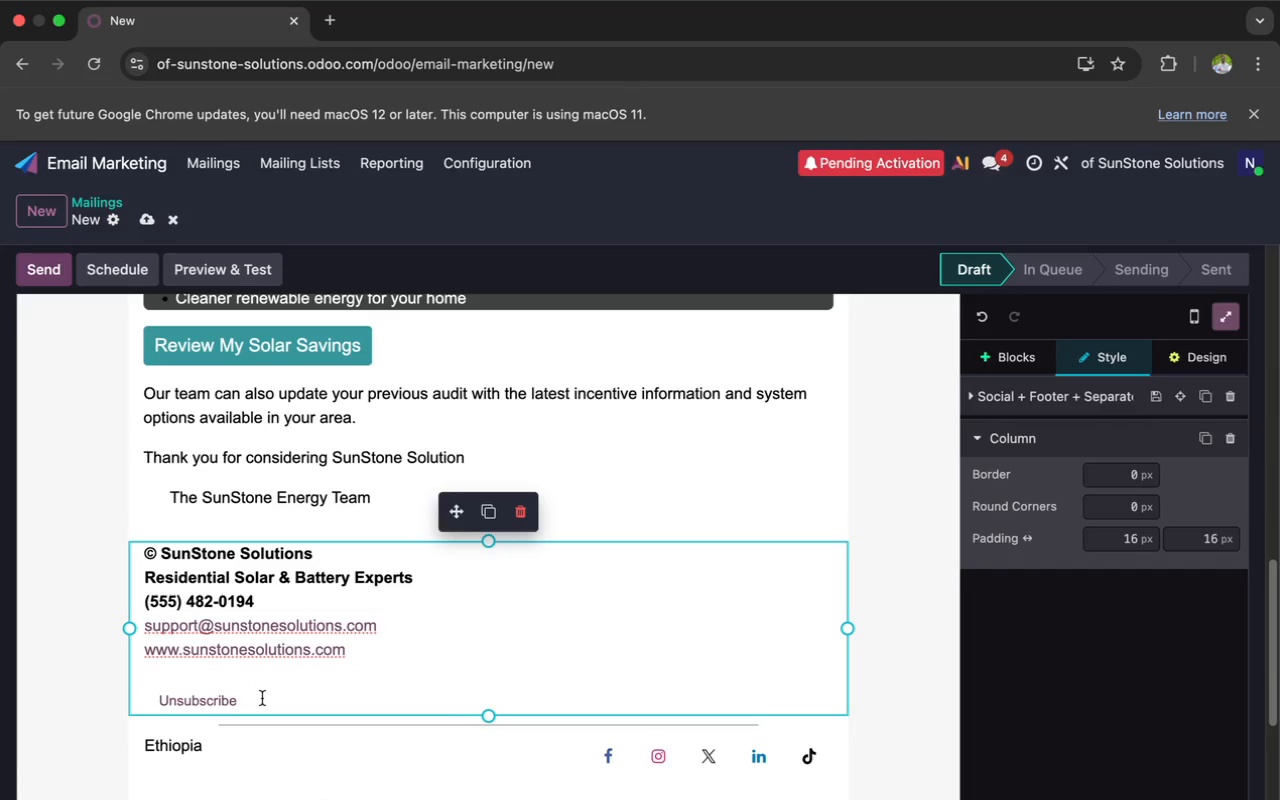 
type(| Man)
 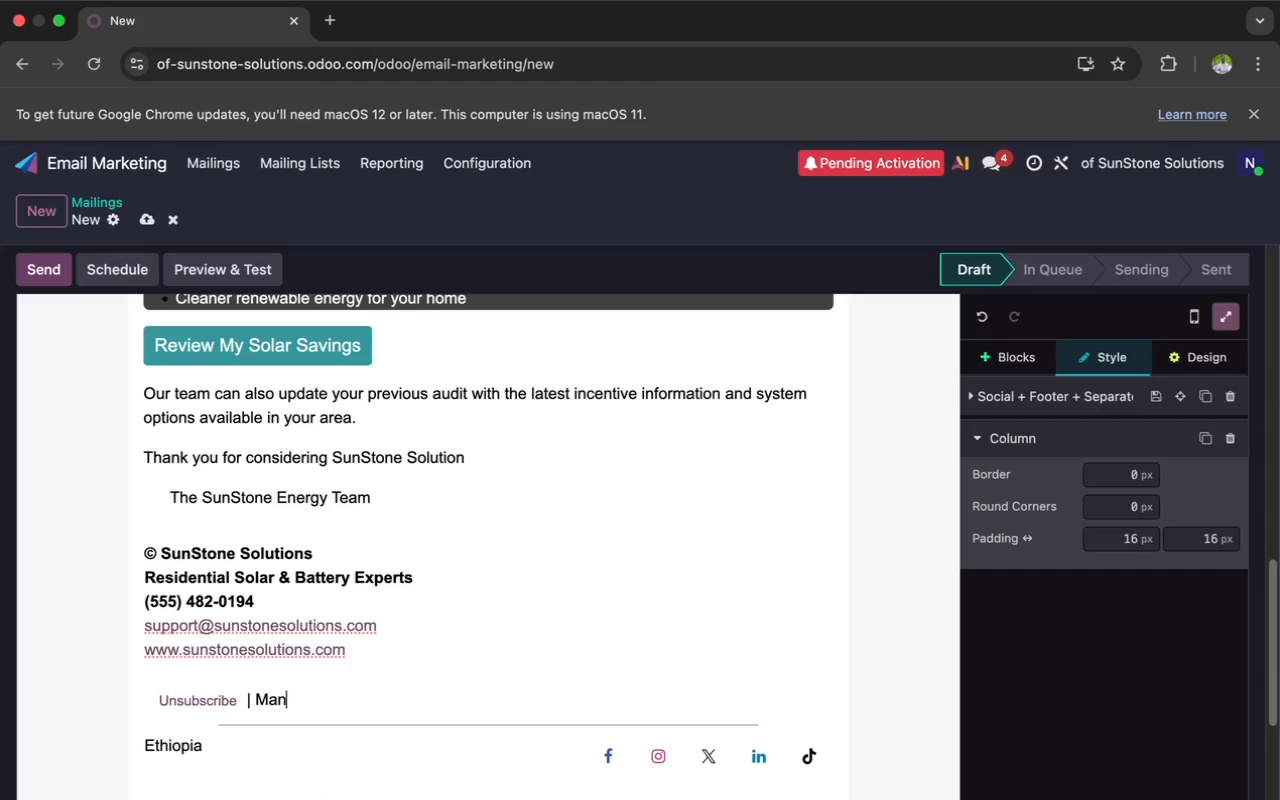 
type(age Preferences)
 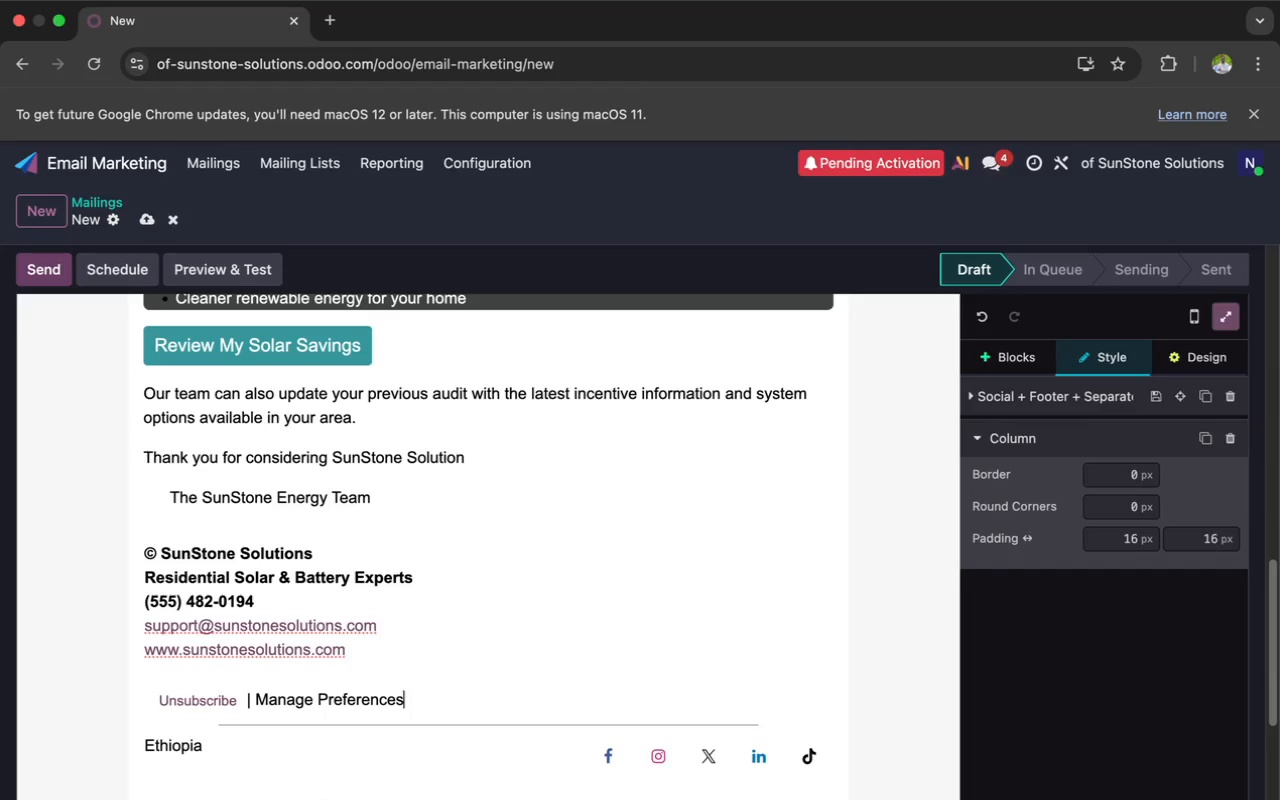 
left_click([217, 754])
 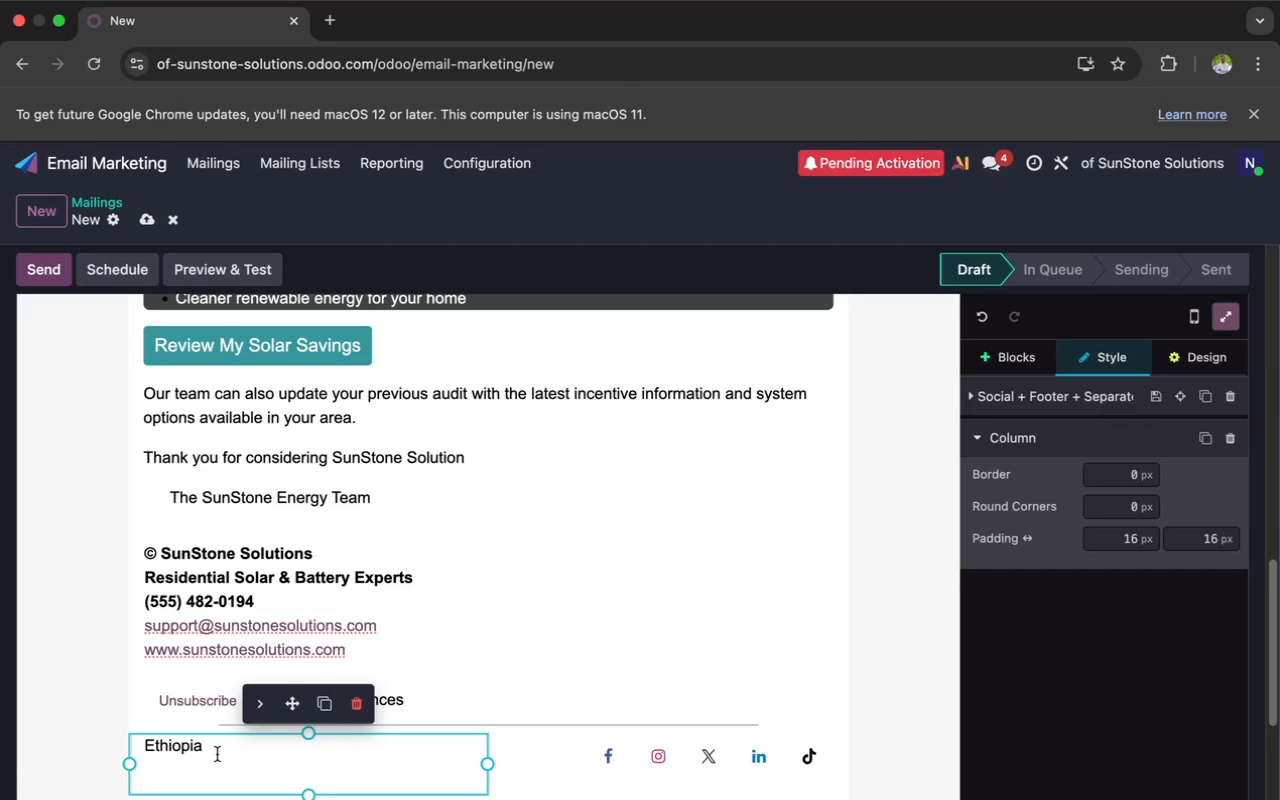 
key(Backspace)
key(Backspace)
key(Backspace)
key(Backspace)
key(Backspace)
key(Backspace)
key(Backspace)
key(Backspace)
type(Follo Us)
 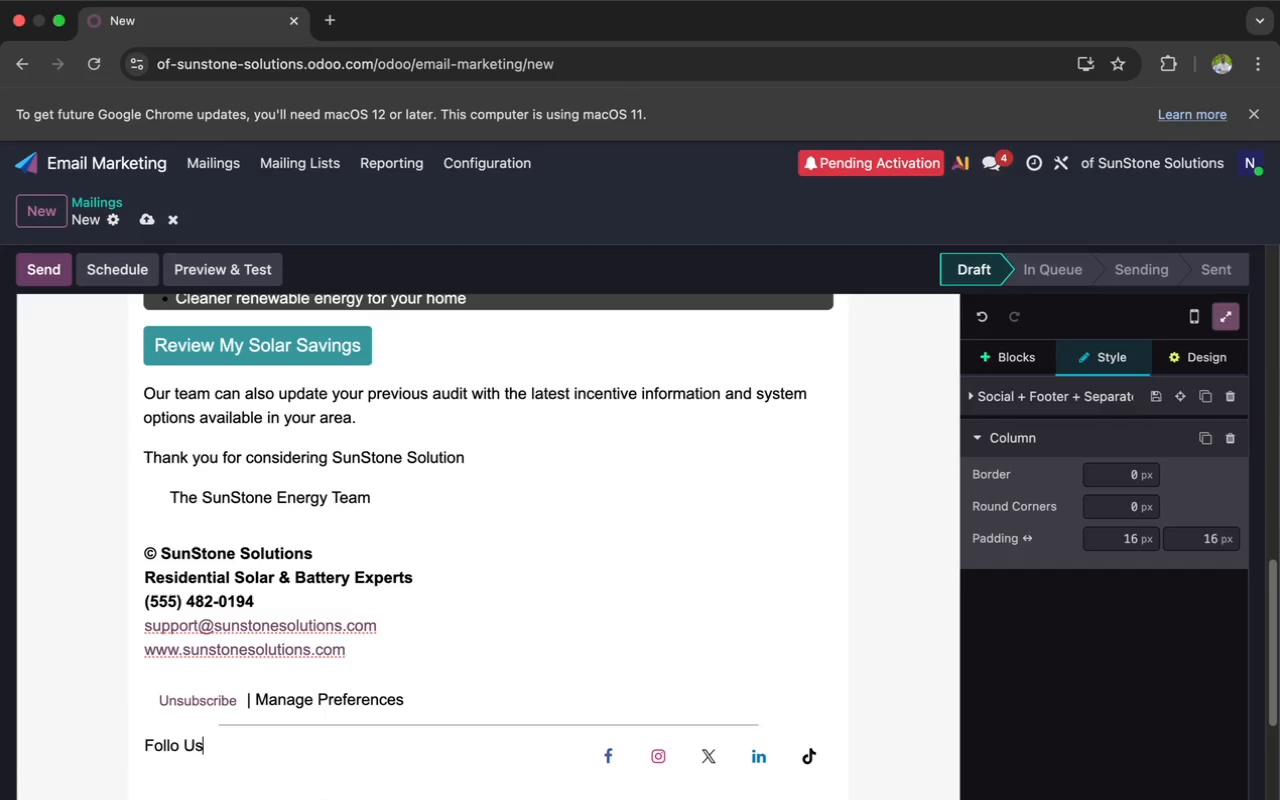 
scroll: coordinate [498, 641], scroll_direction: up, amount: 1.0
 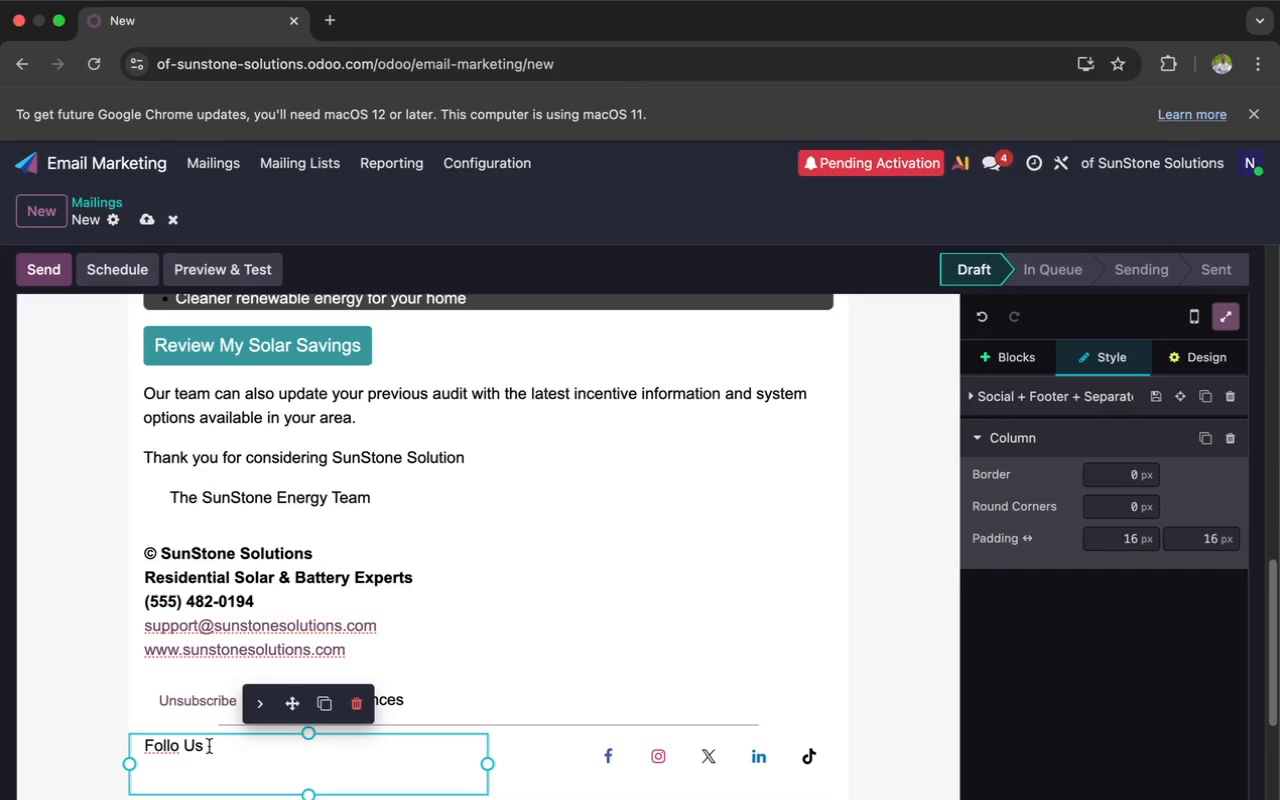 
left_click([362, 694])
 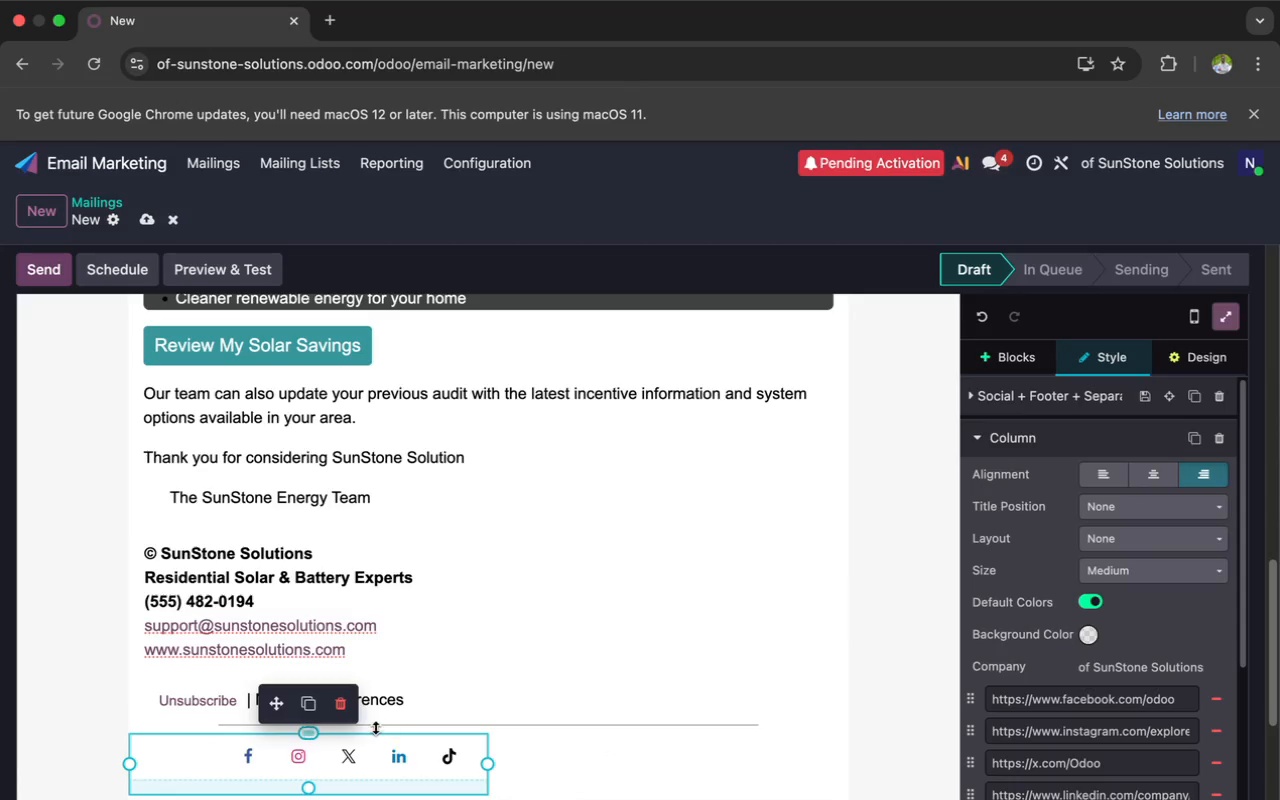 
left_click([345, 708])
 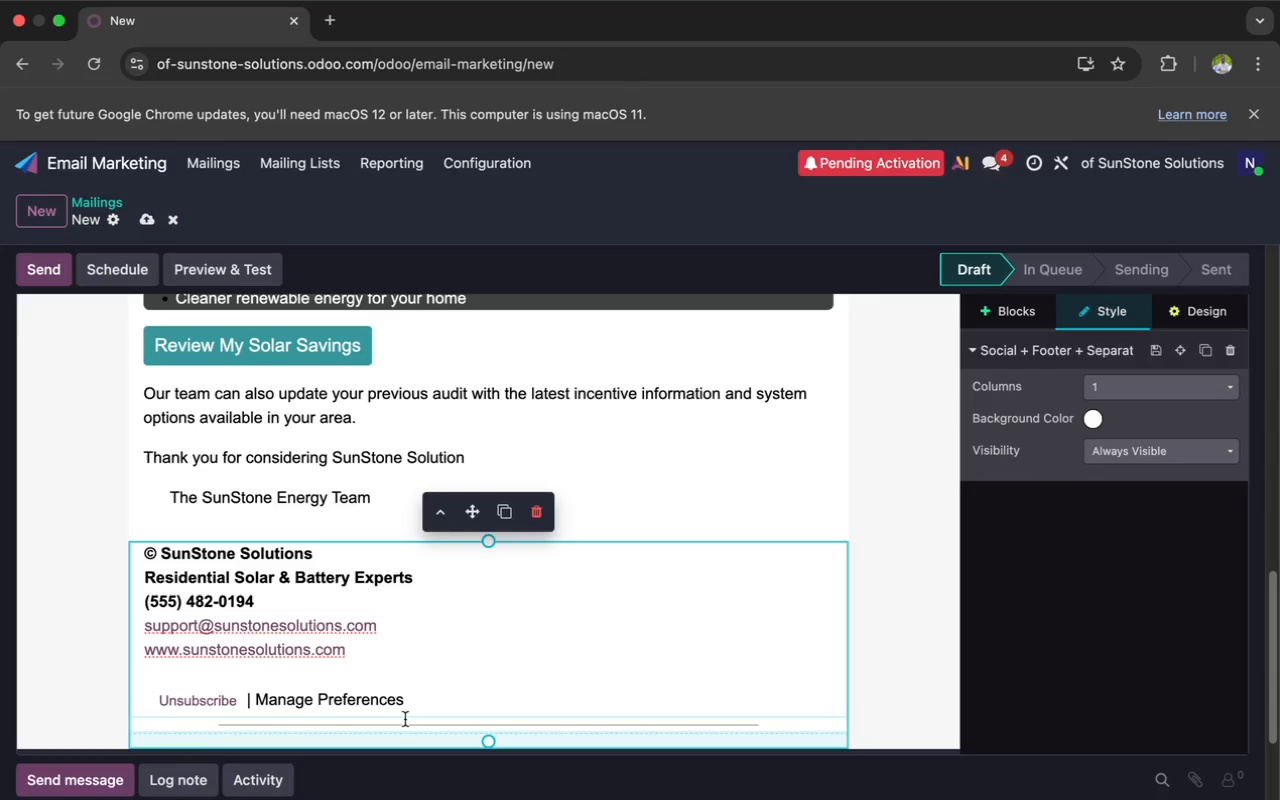 
left_click([405, 724])
 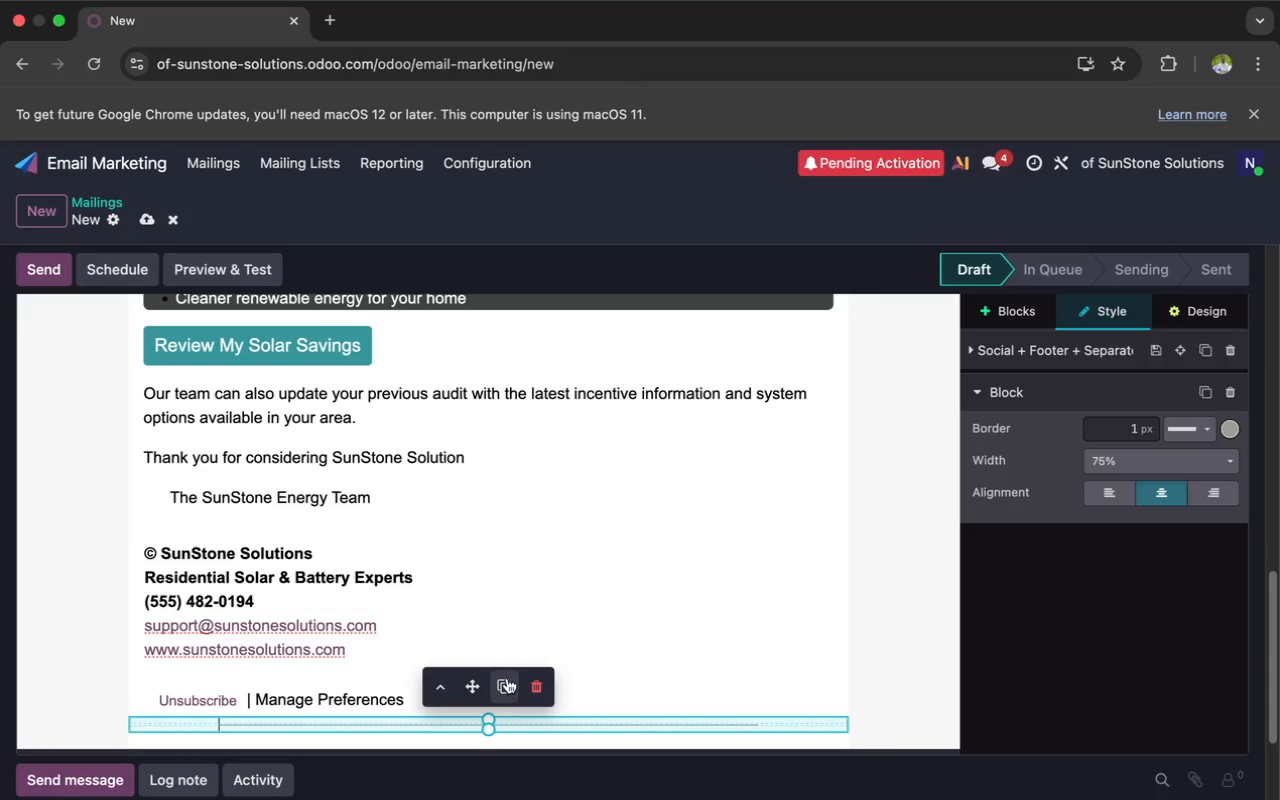 
scroll: coordinate [487, 600], scroll_direction: up, amount: 98.0
 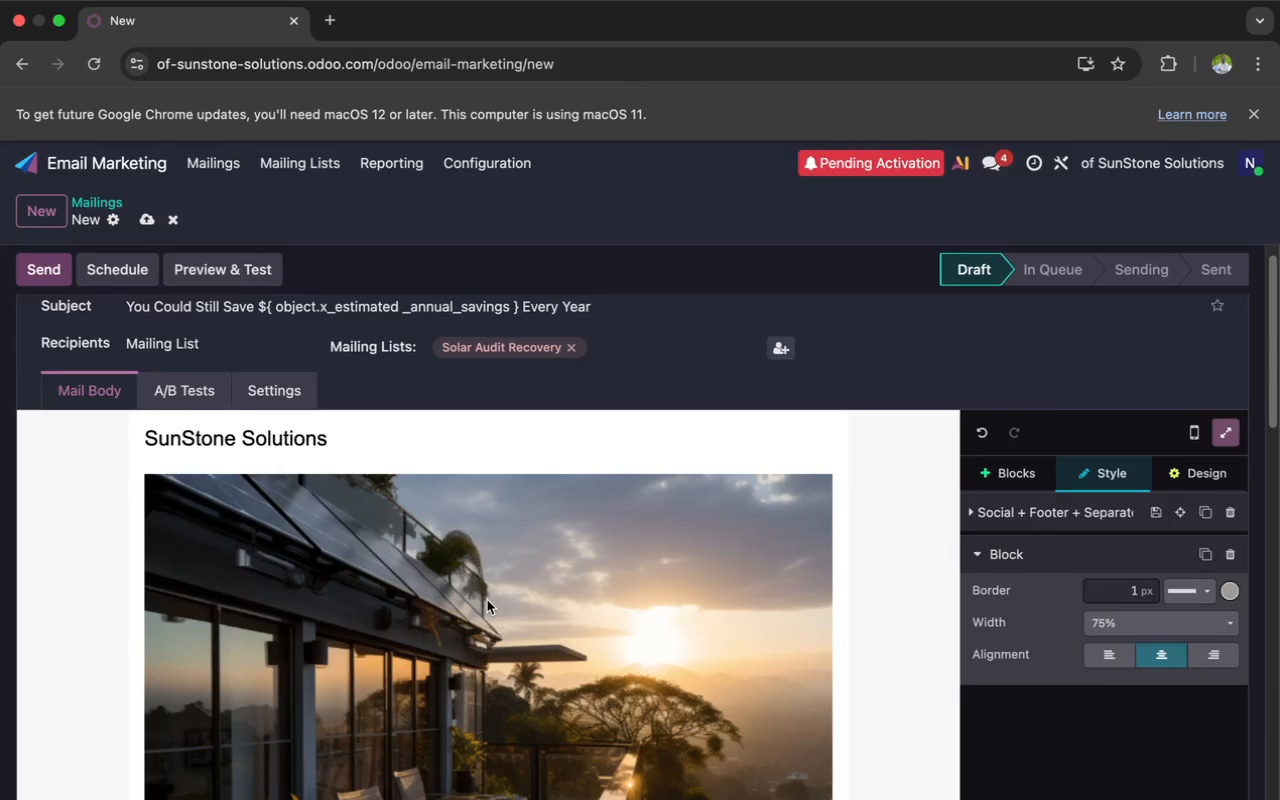 
scroll: coordinate [487, 600], scroll_direction: down, amount: 2.0
 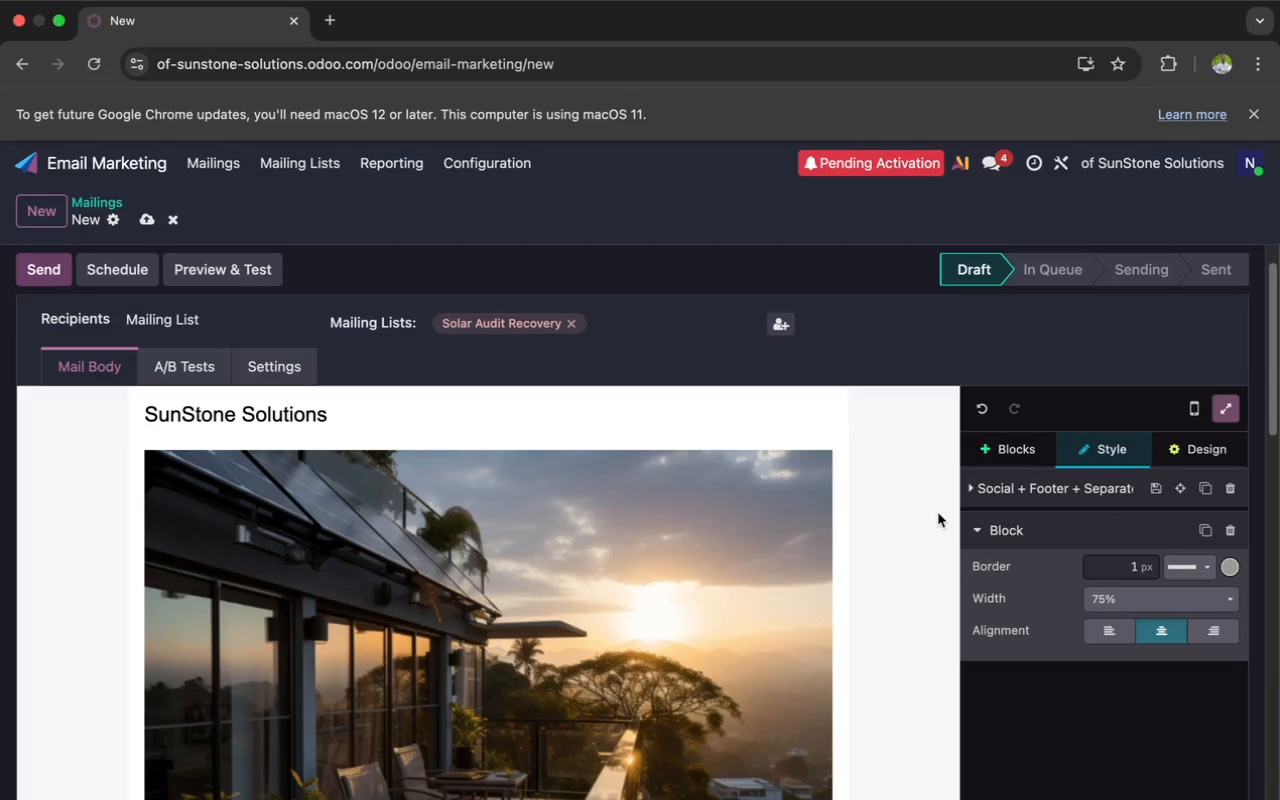 
left_click([1193, 446])
 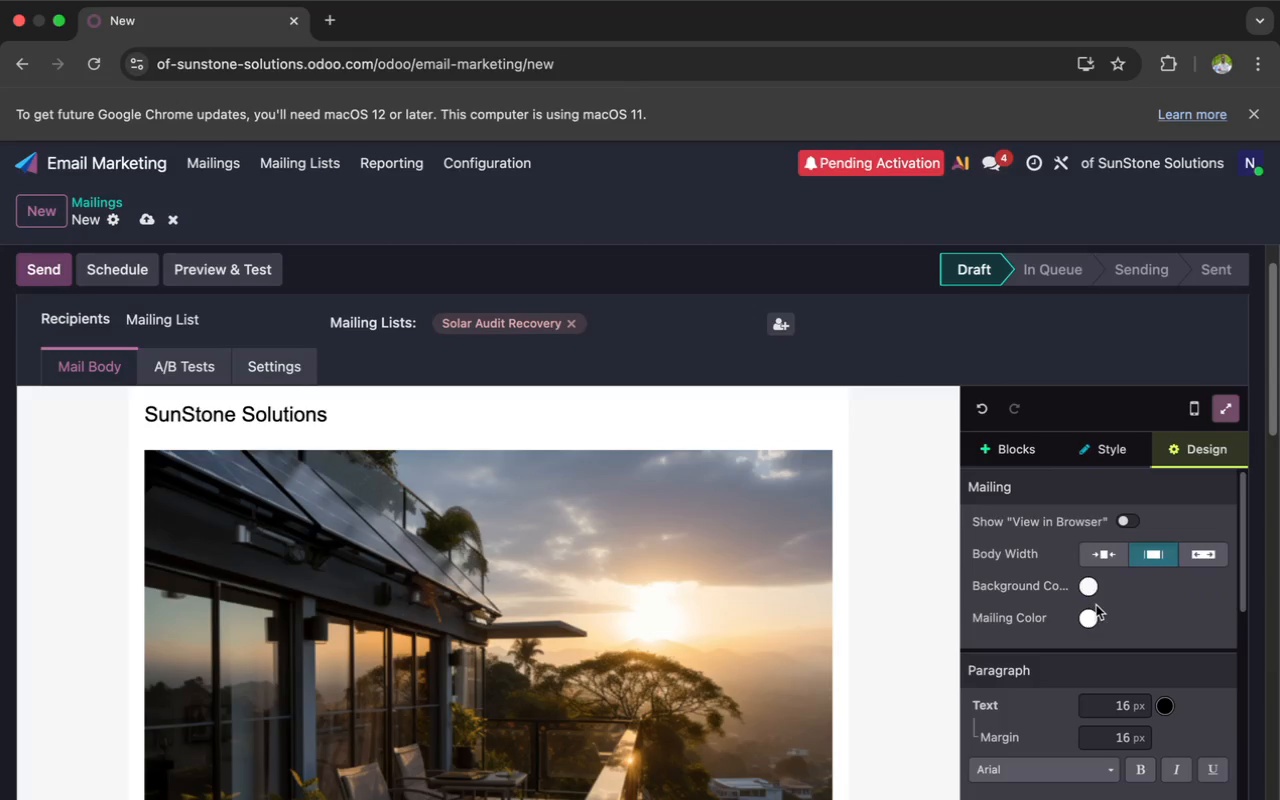 
wait(6.1)
 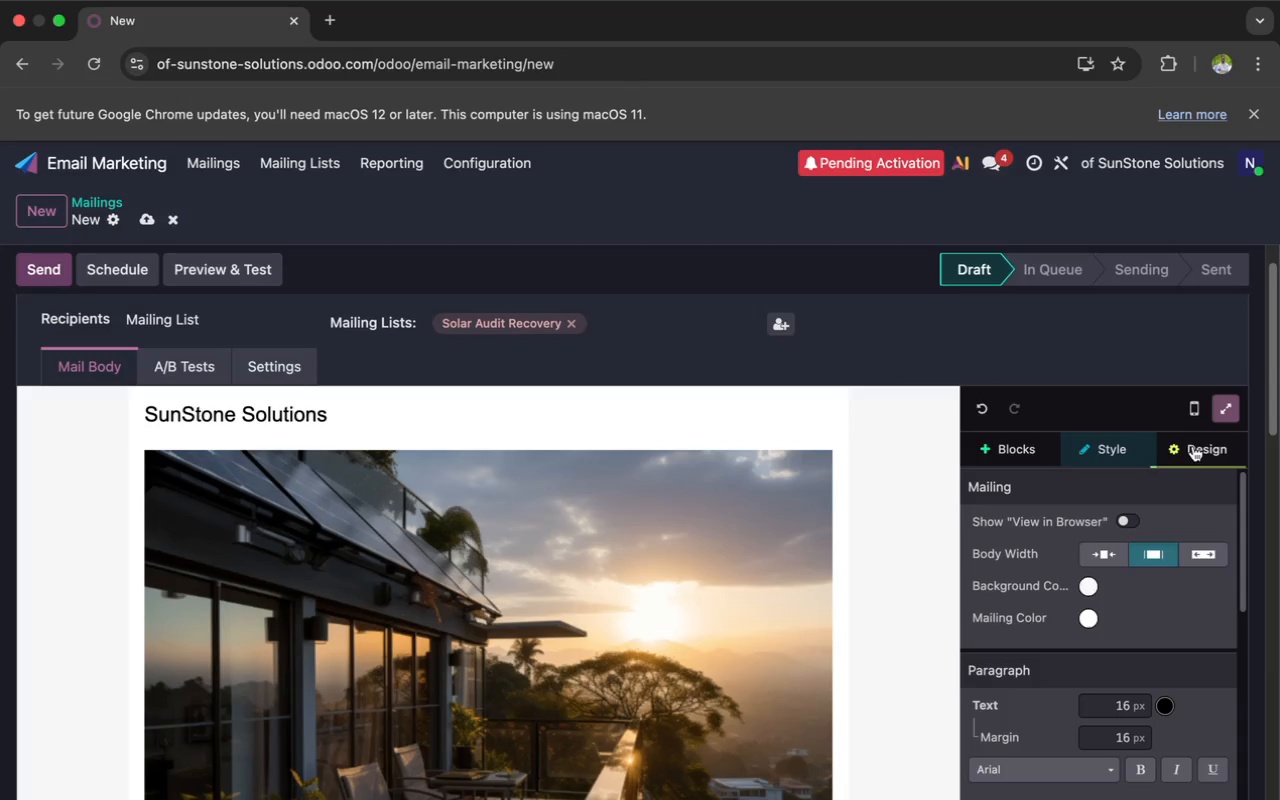 
left_click([1091, 614])
 